 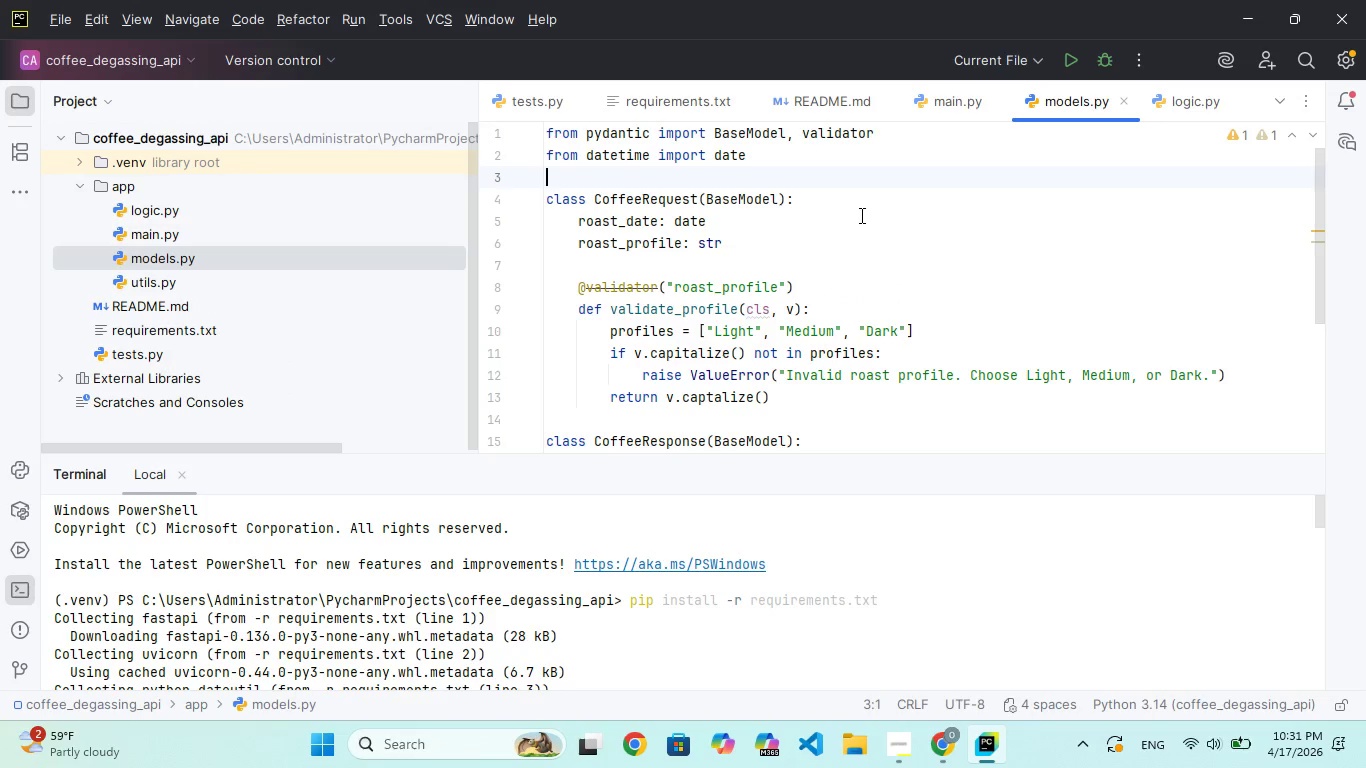 
scroll: coordinate [860, 210], scroll_direction: up, amount: 4.0
 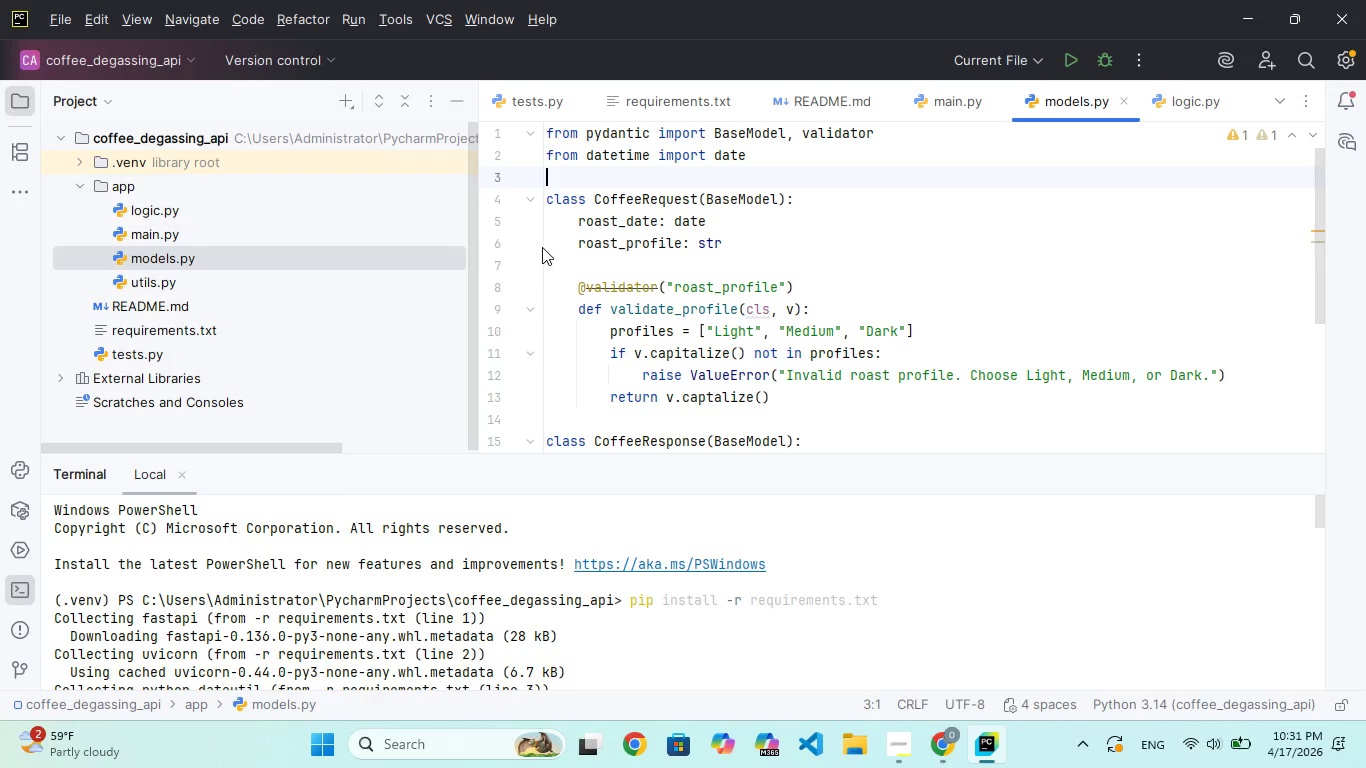 
wait(7.8)
 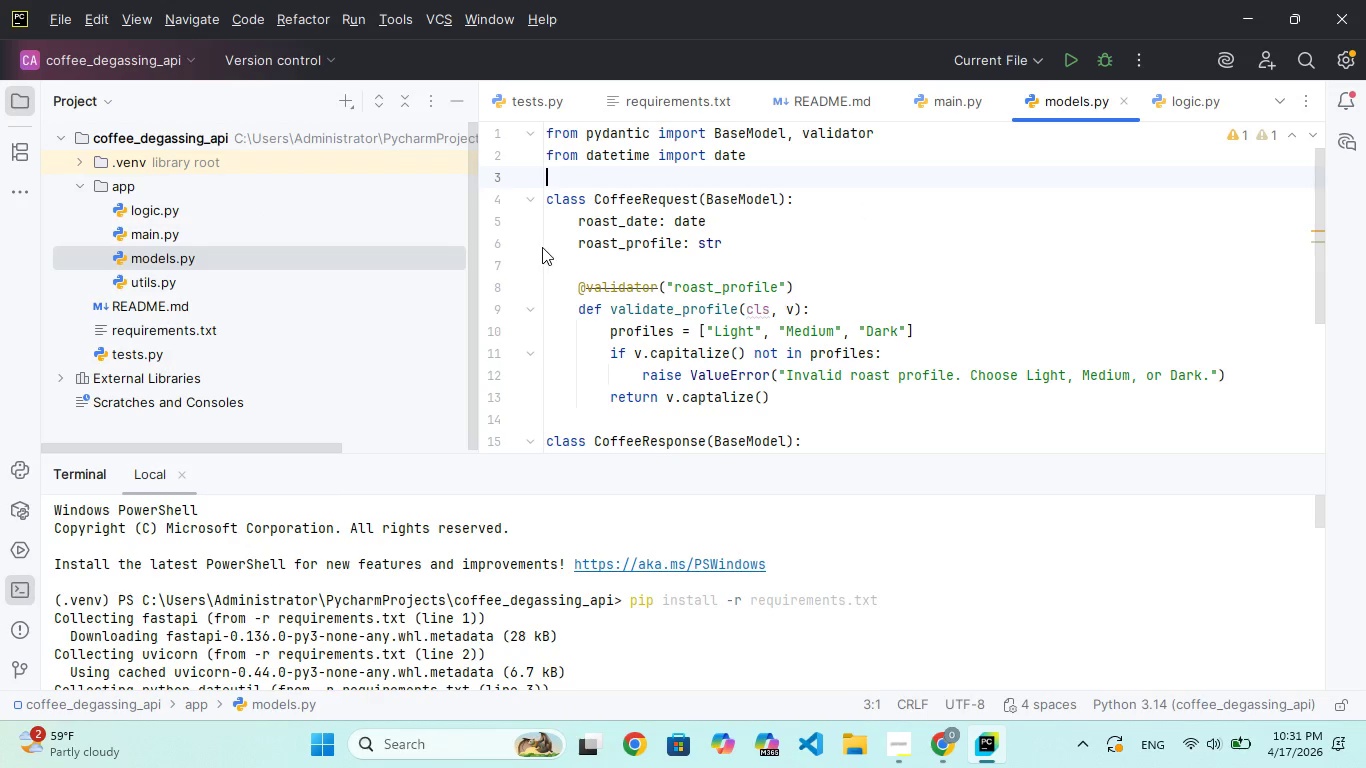 
double_click([160, 211])
 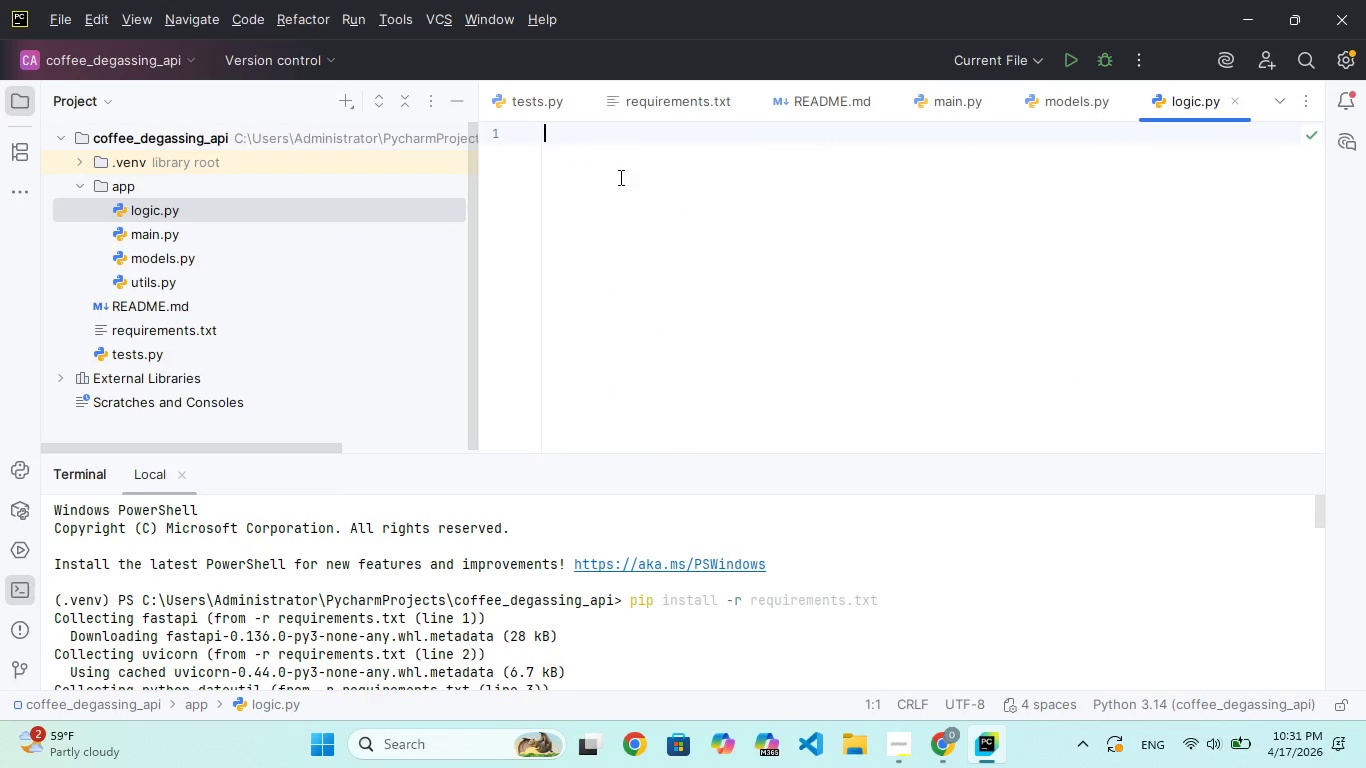 
left_click([631, 157])
 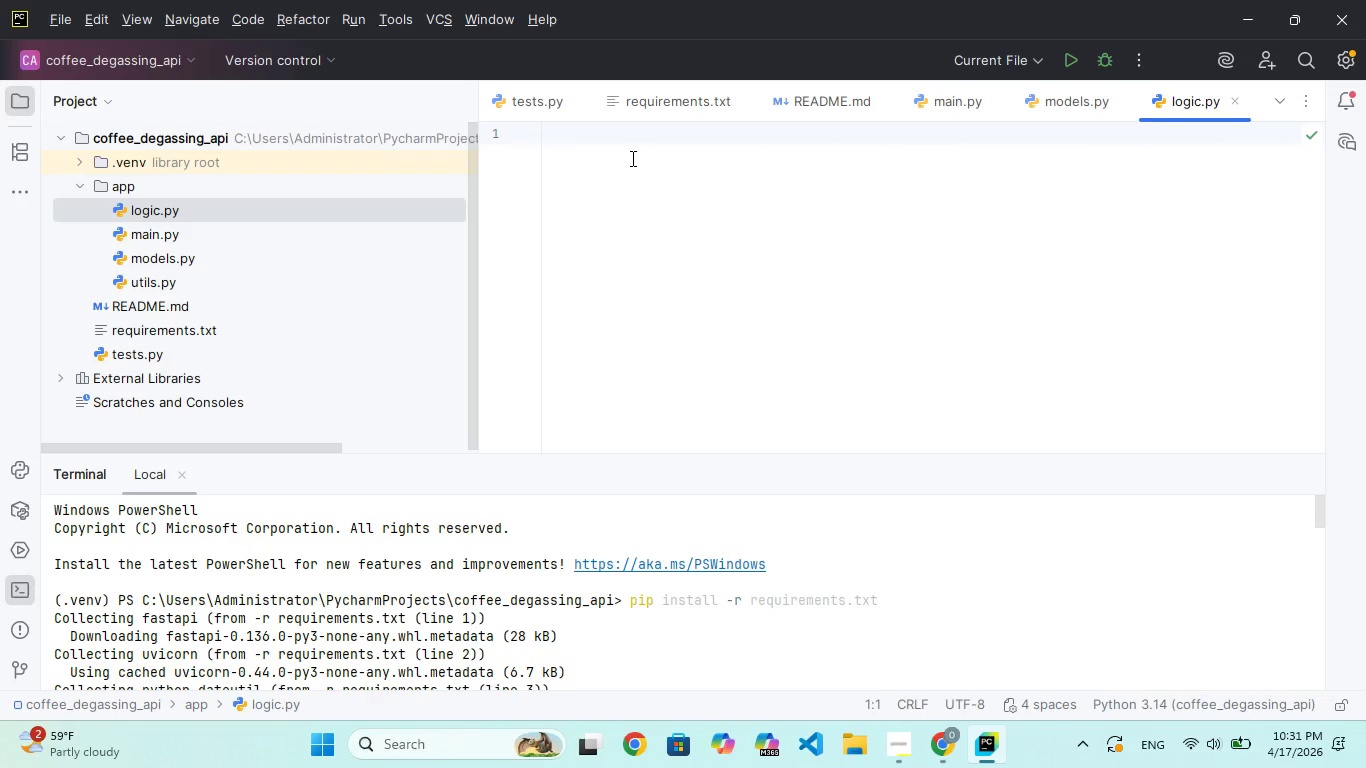 
wait(6.89)
 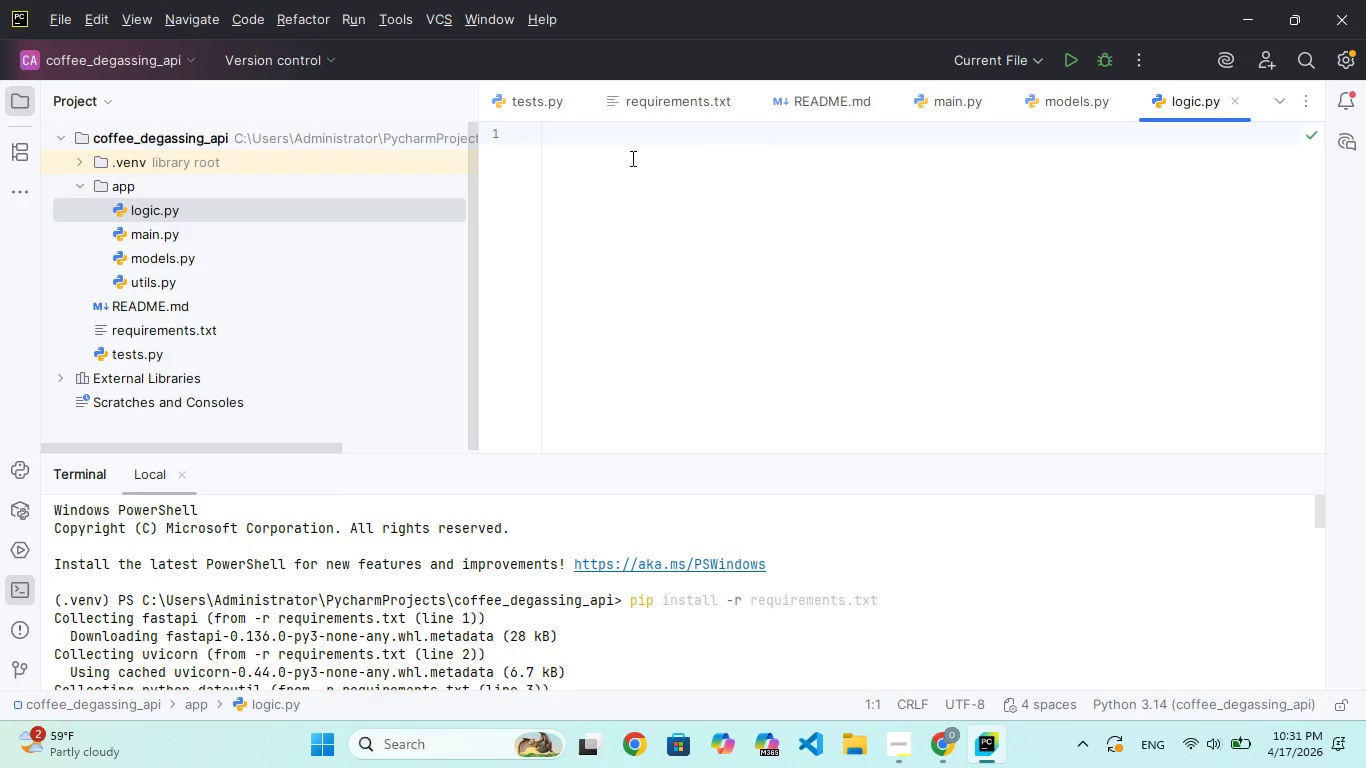 
type(from dat)
 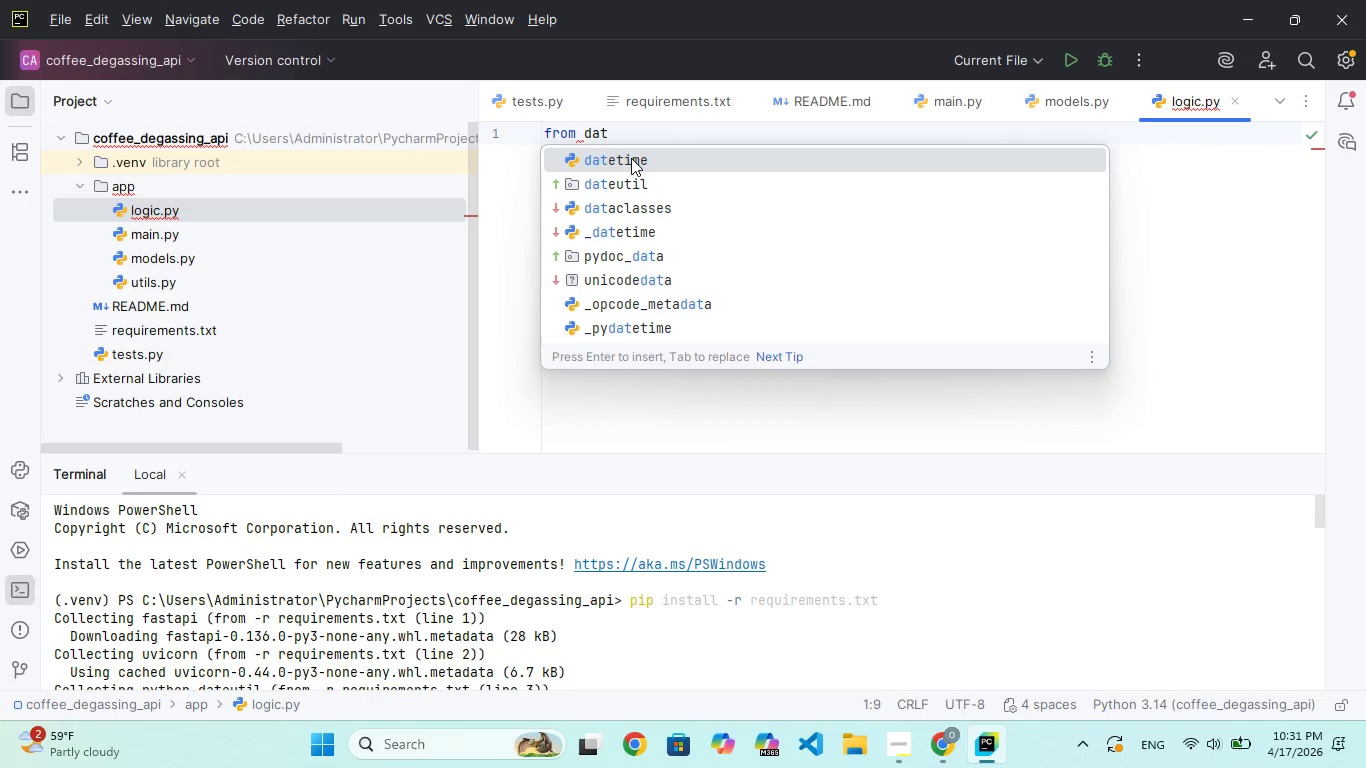 
key(Enter)
 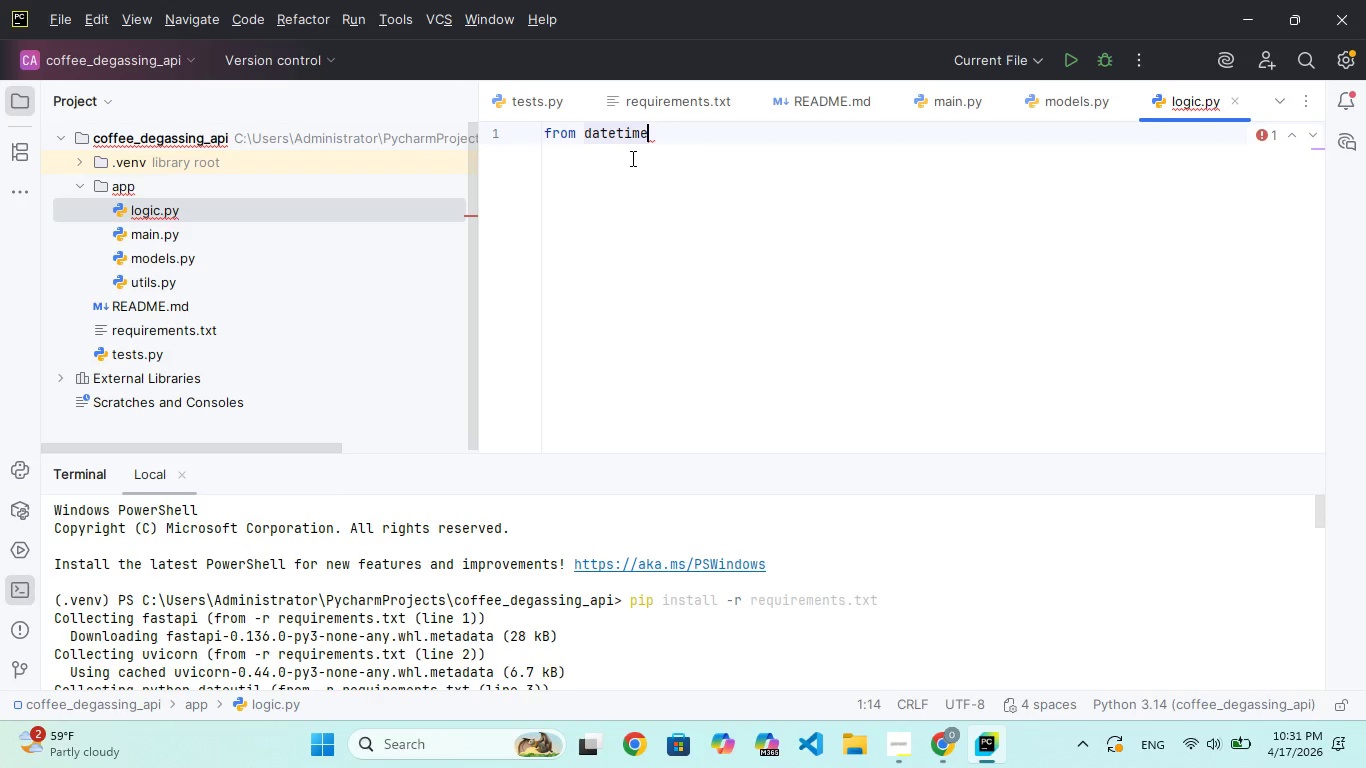 
type( import timedelta, dte)
 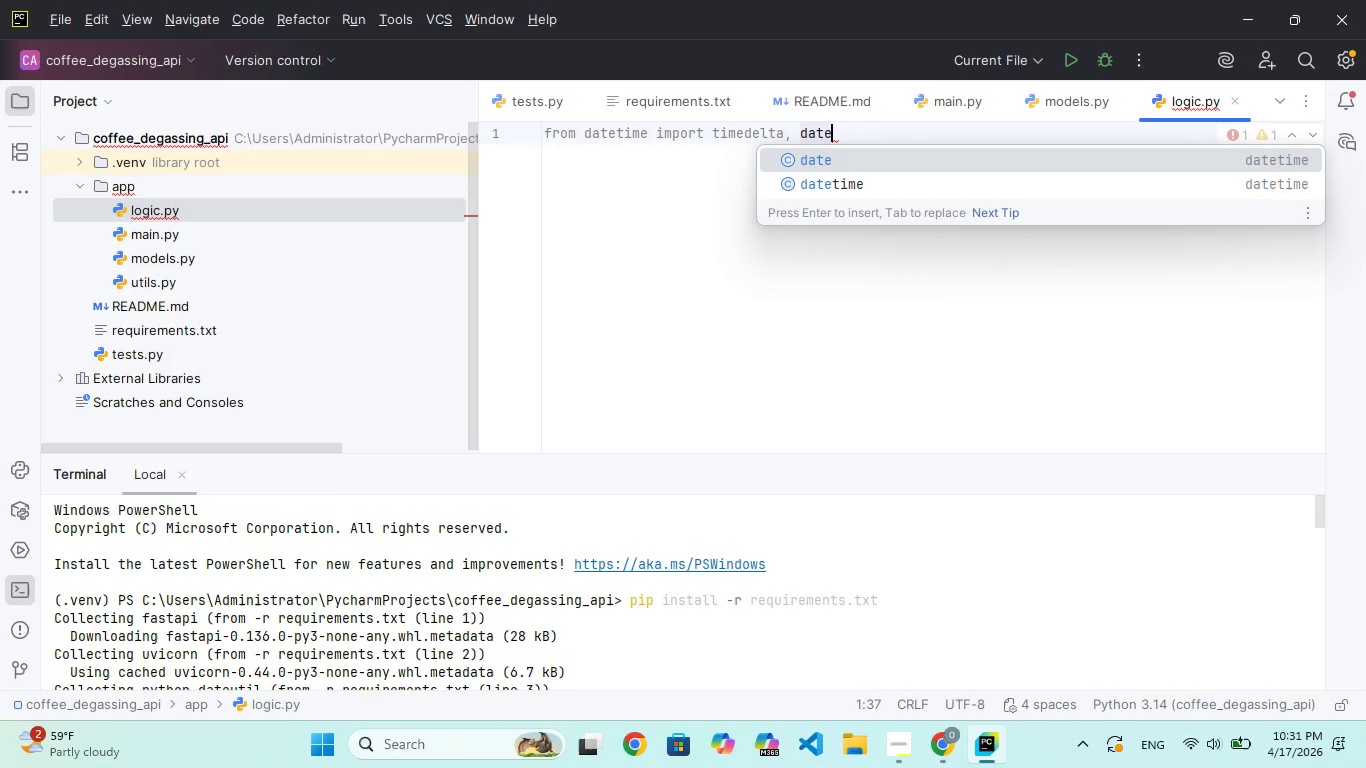 
key(Enter)
 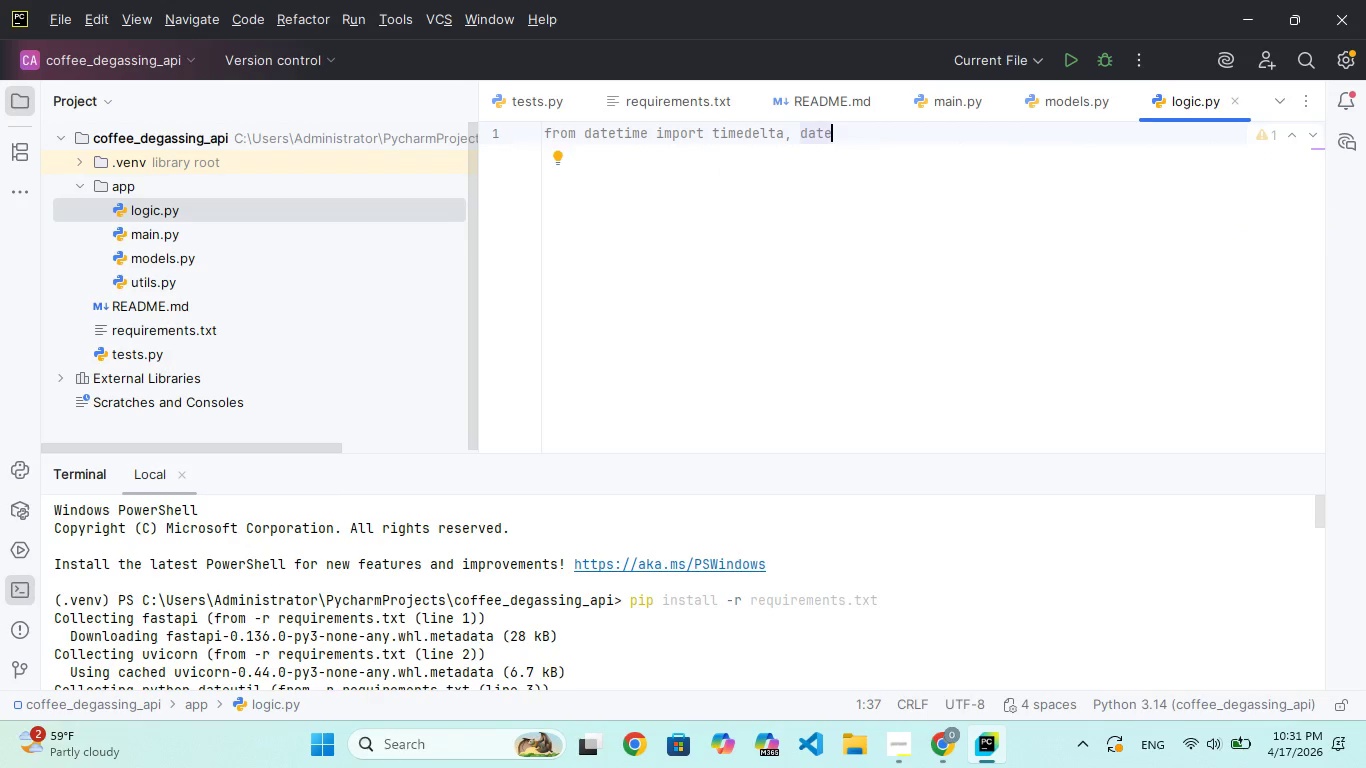 
key(Enter)
 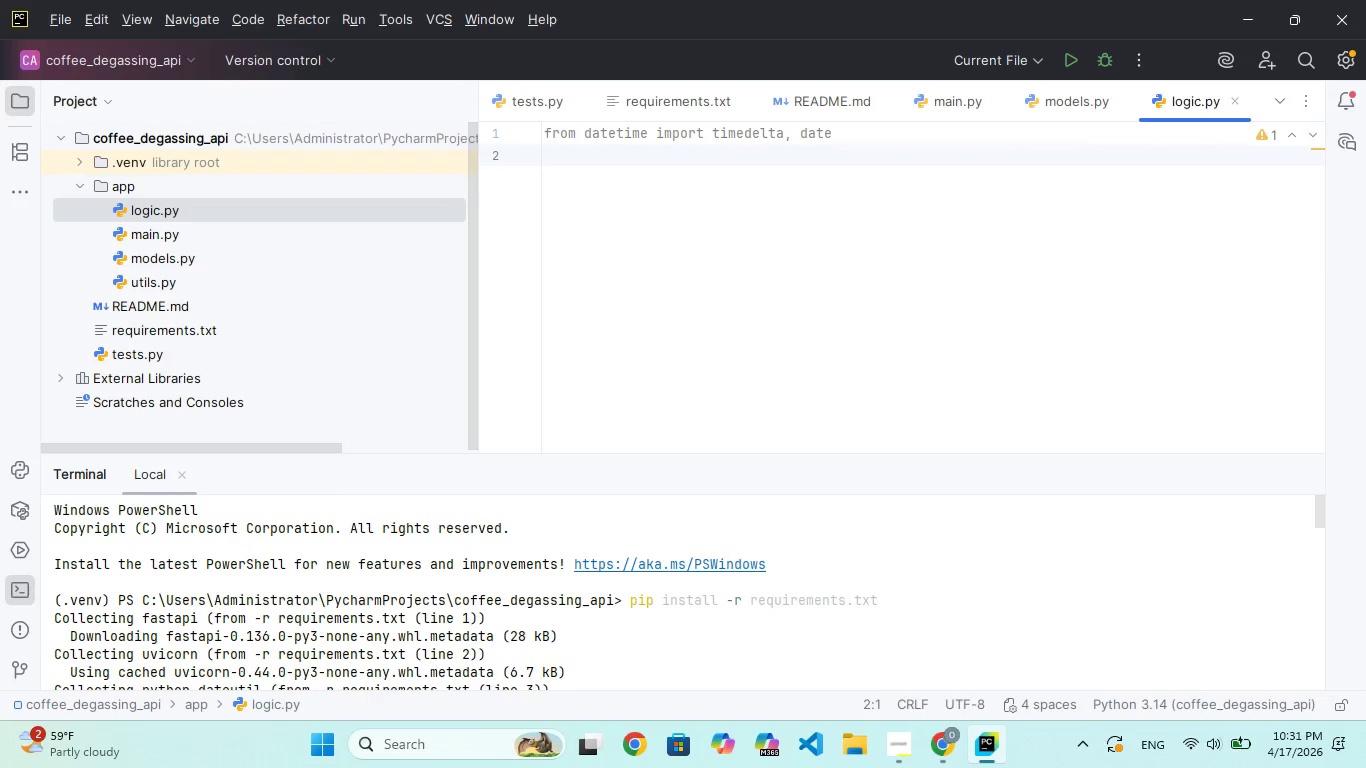 
key(Enter)
 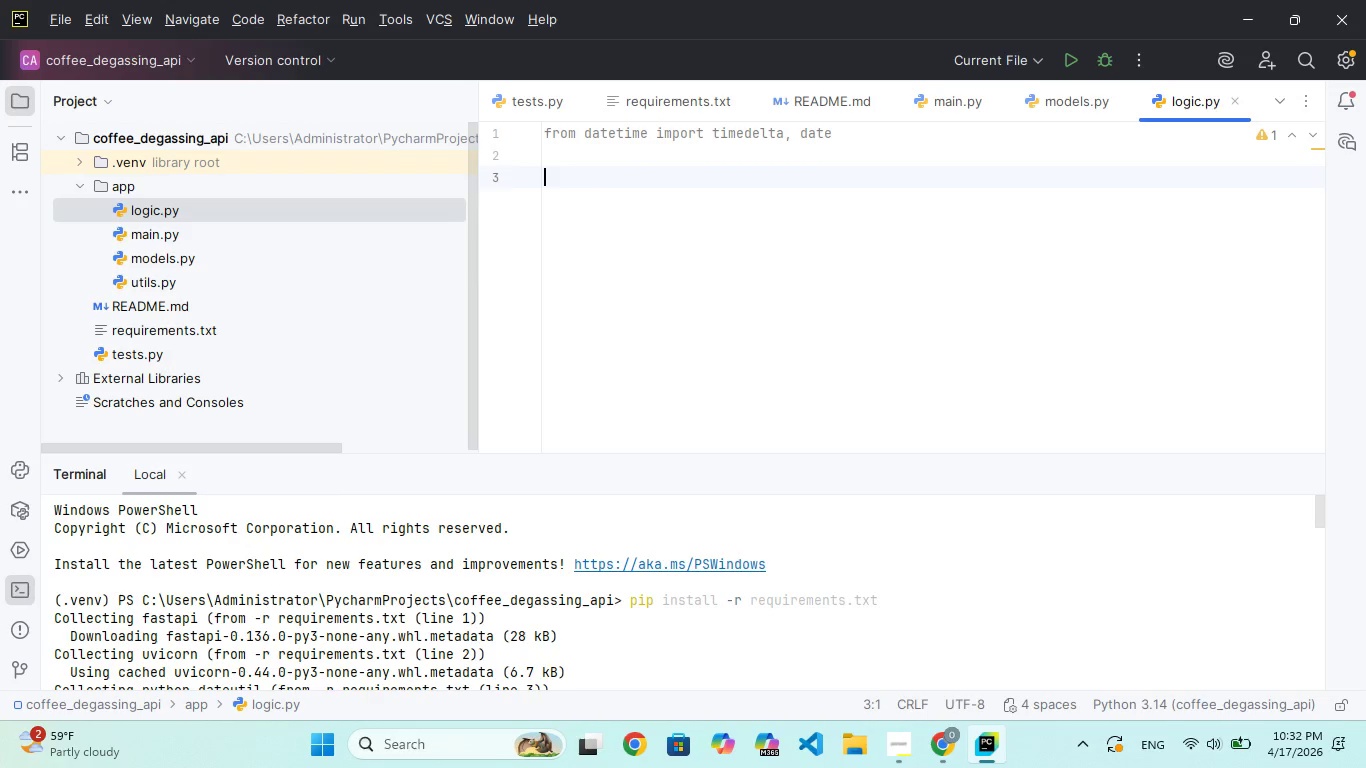 
type(PROFILE_RLUES = {)
 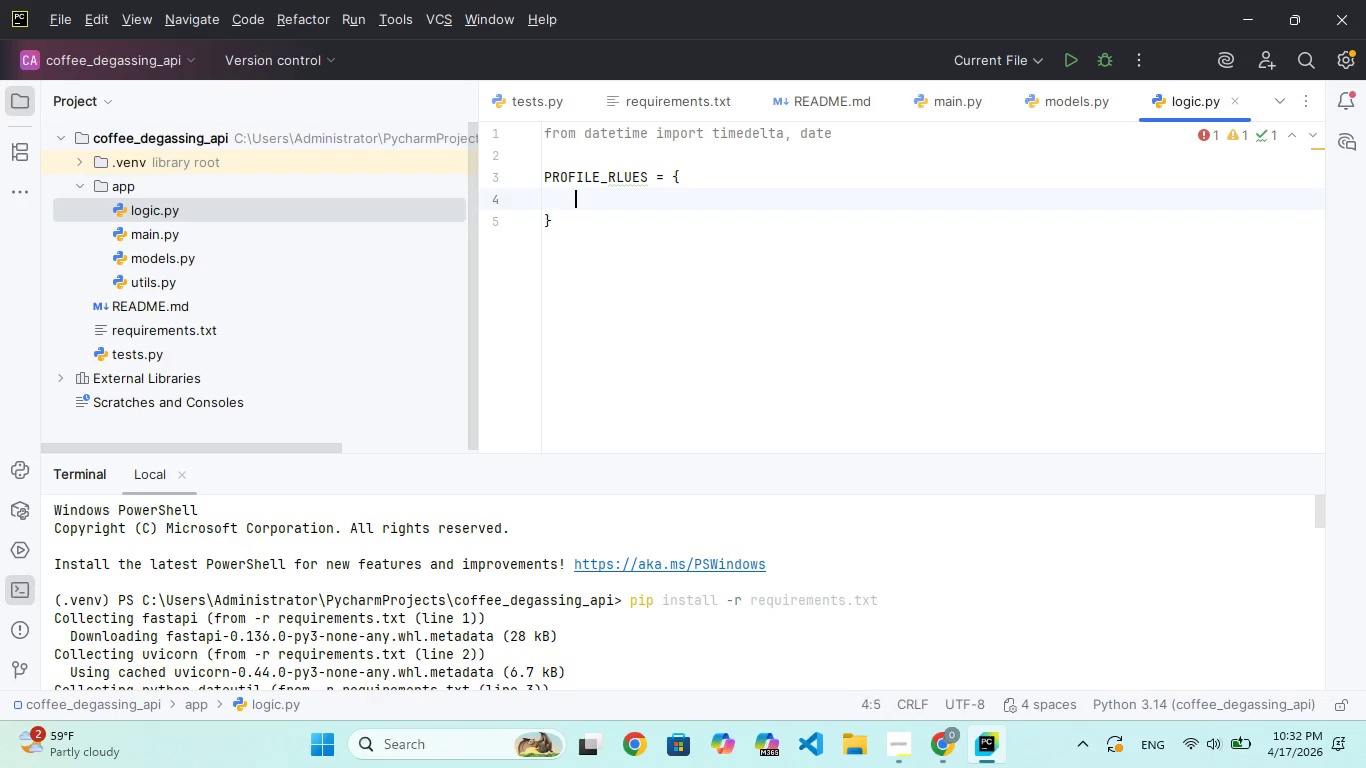 
 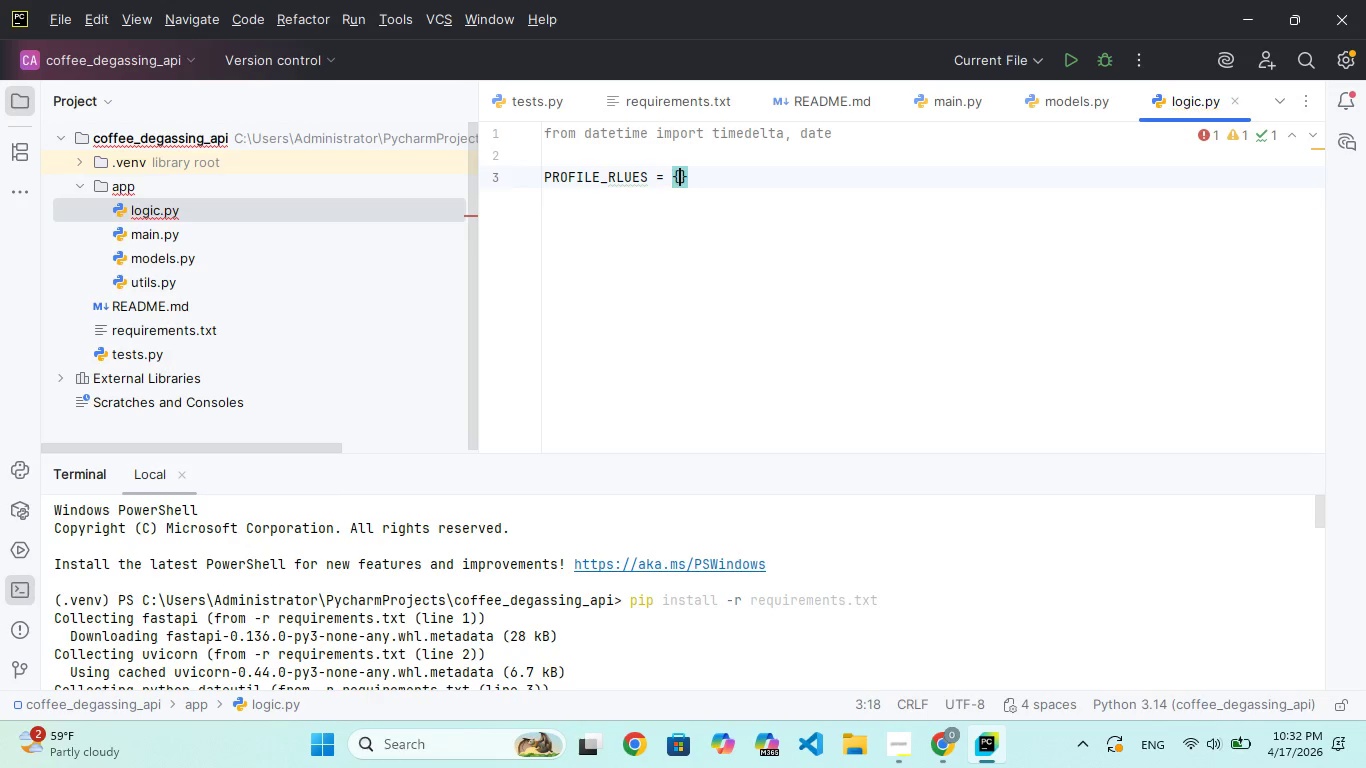 
key(Enter)
 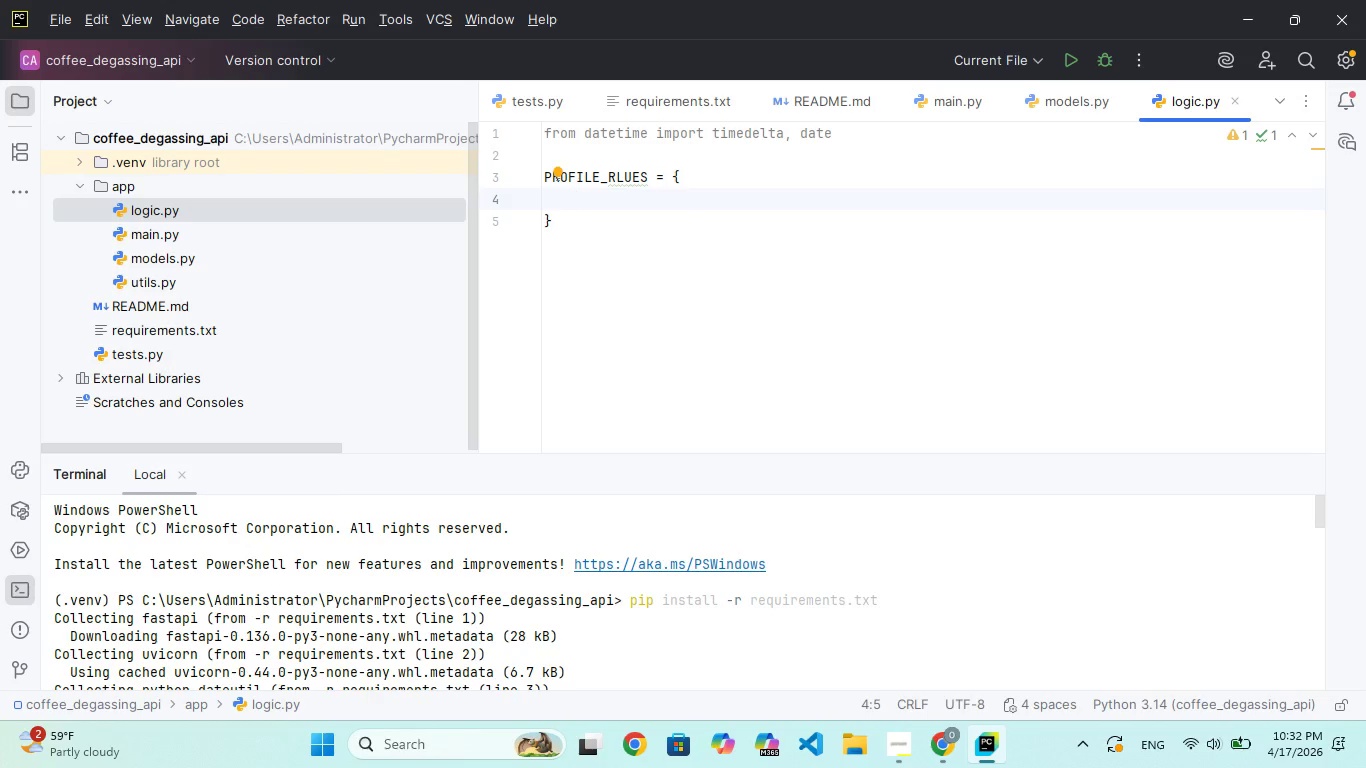 
key(ArrowUp)
 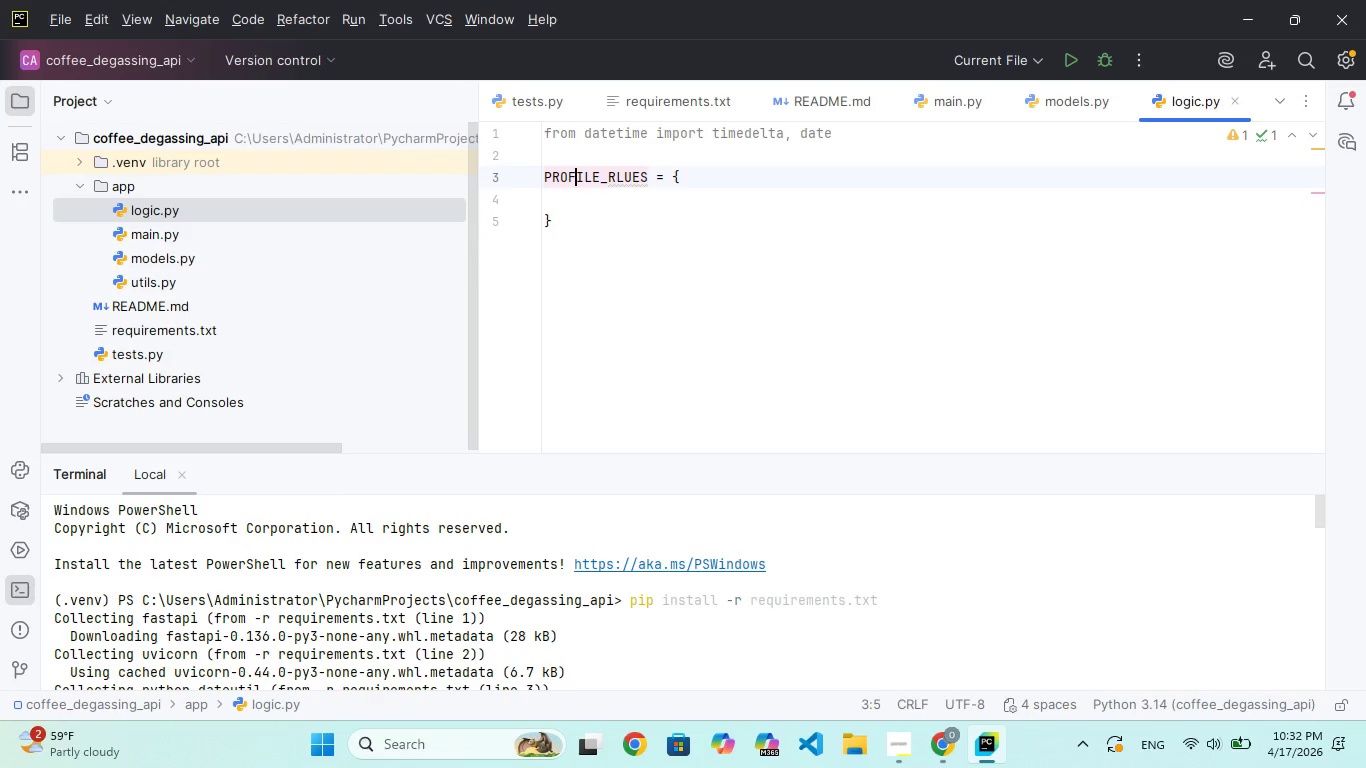 
key(ArrowRight)
 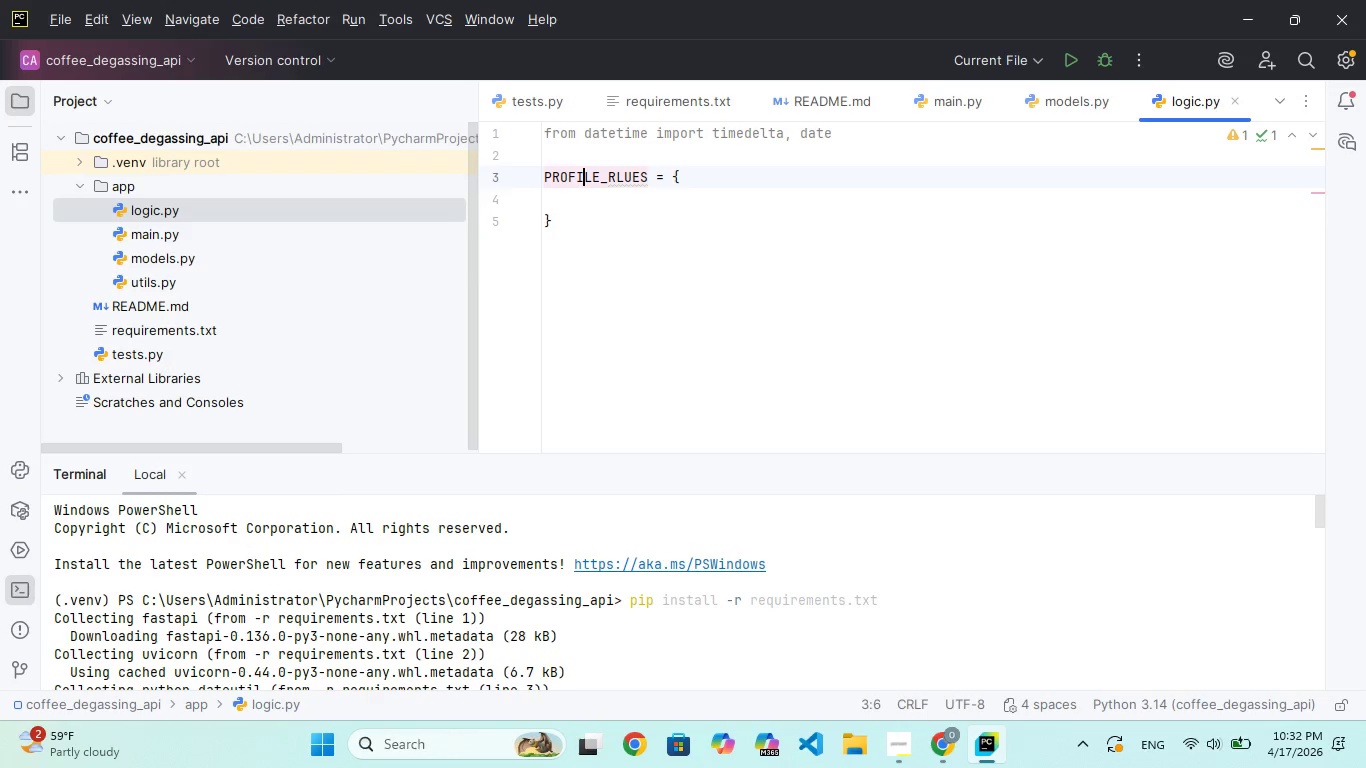 
key(ArrowRight)
 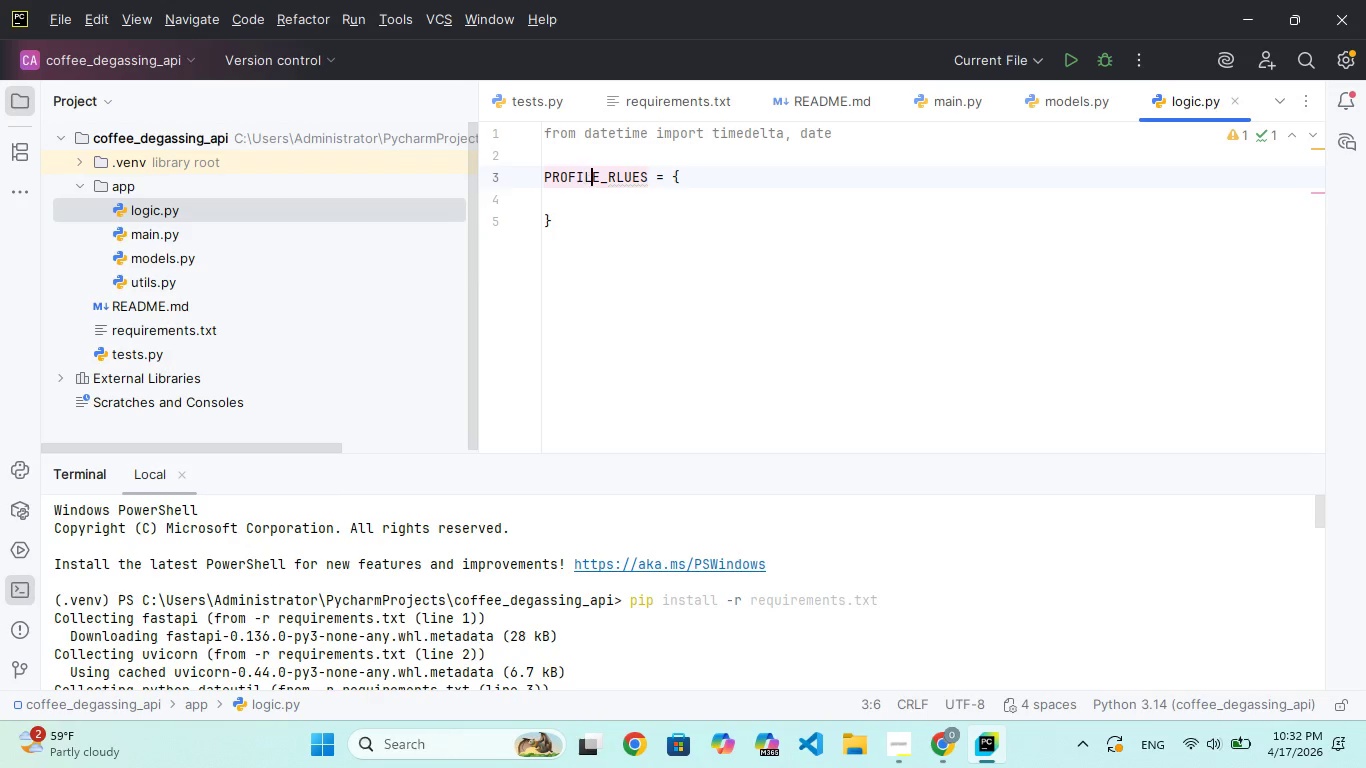 
key(ArrowRight)
 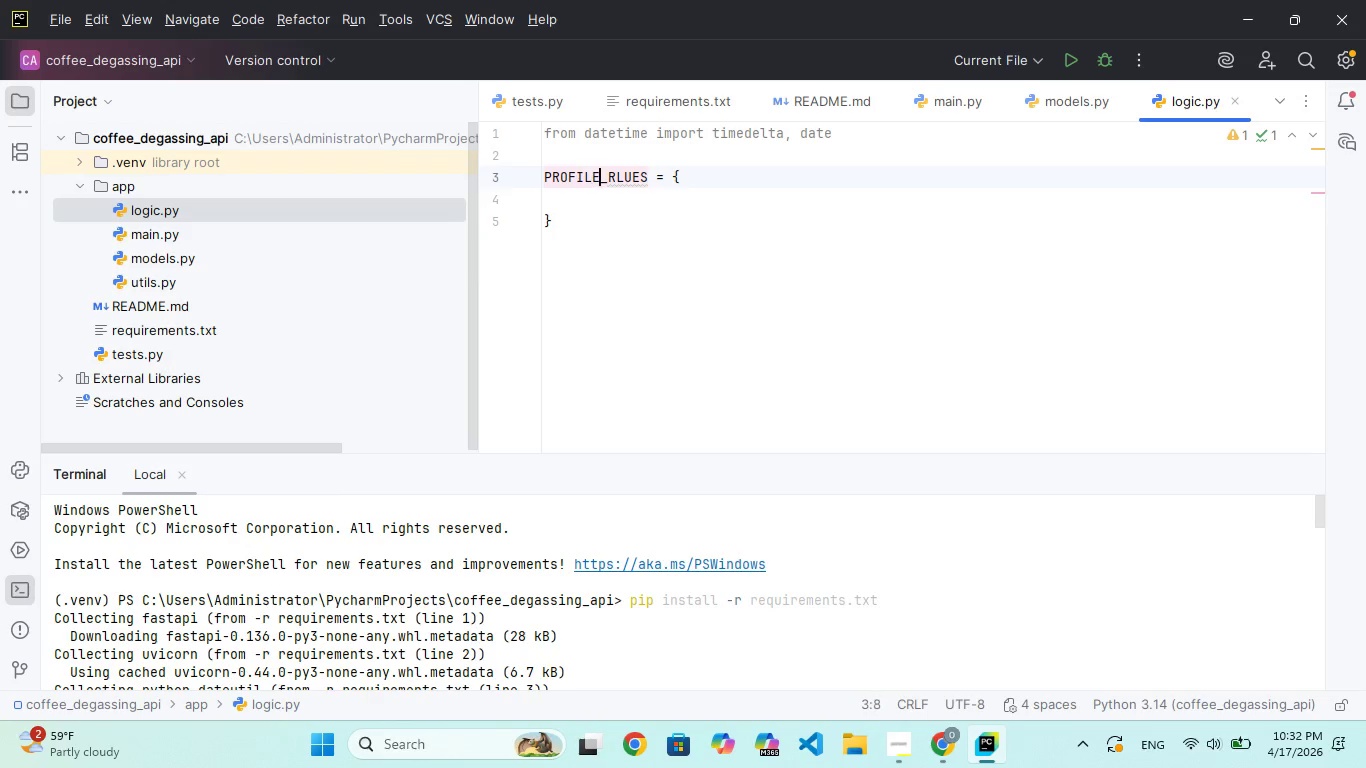 
key(ArrowRight)
 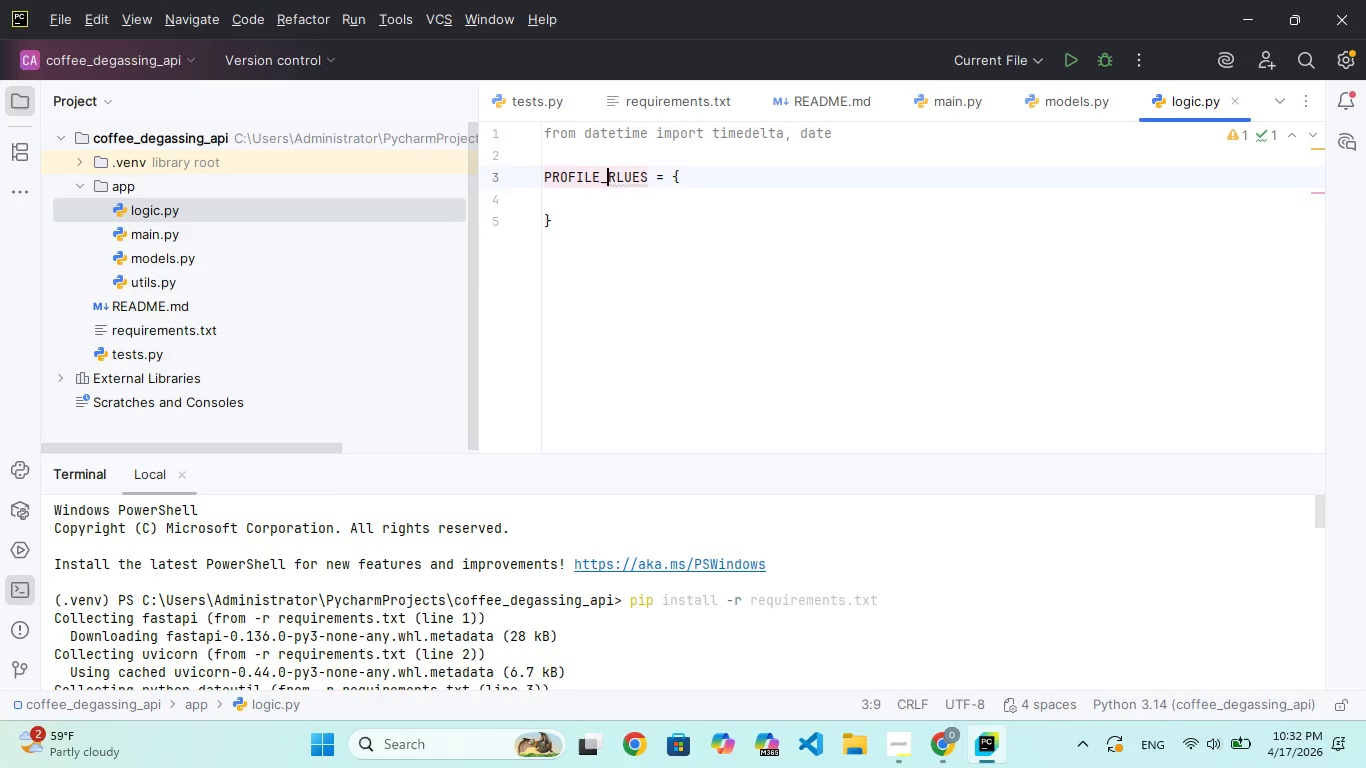 
key(ArrowRight)
 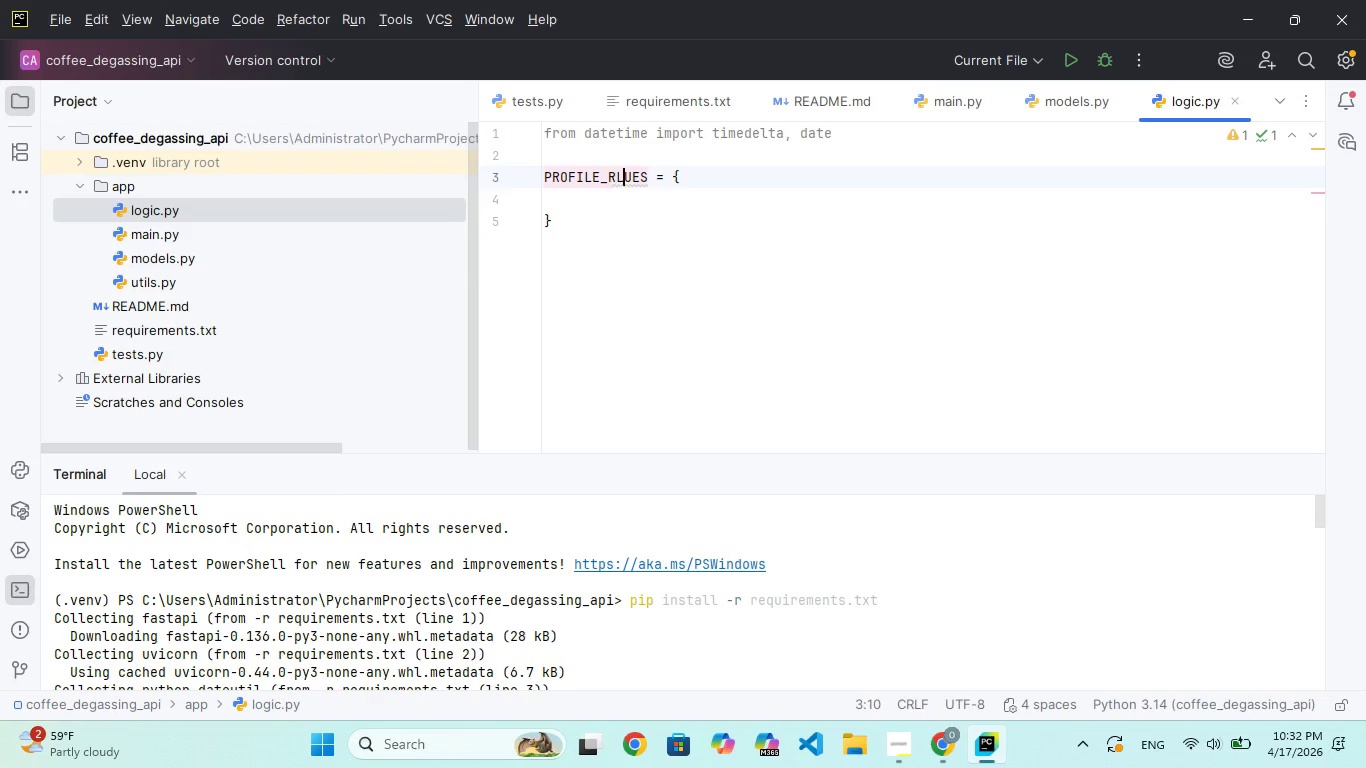 
key(ArrowRight)
 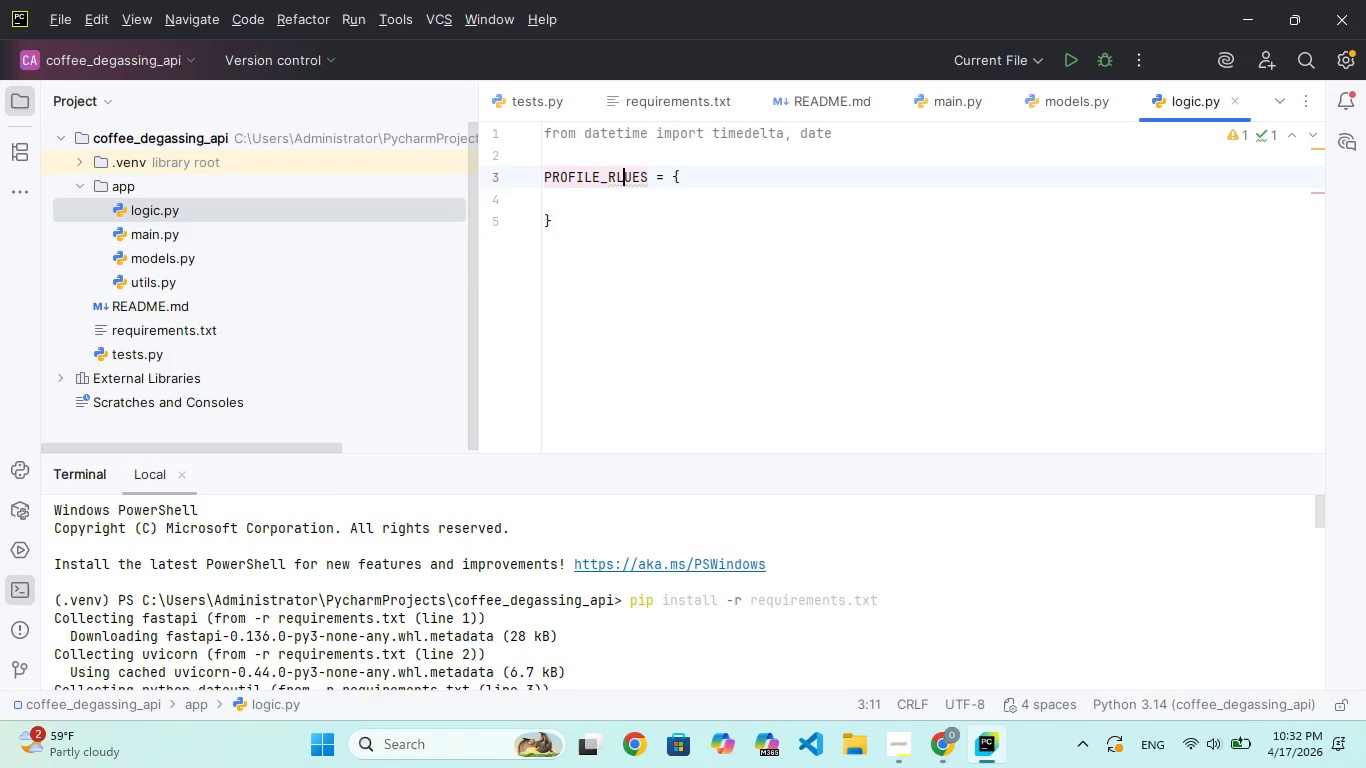 
key(Backspace)
 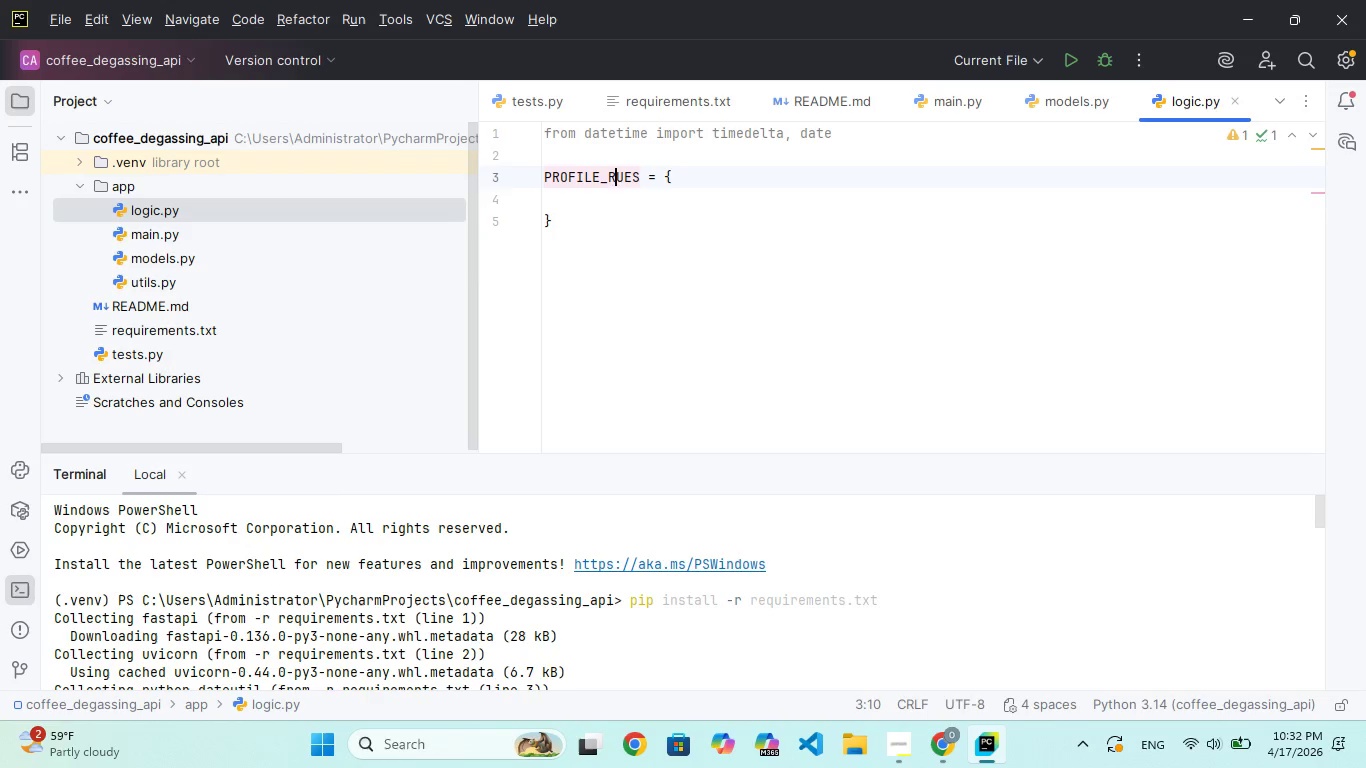 
key(ArrowRight)
 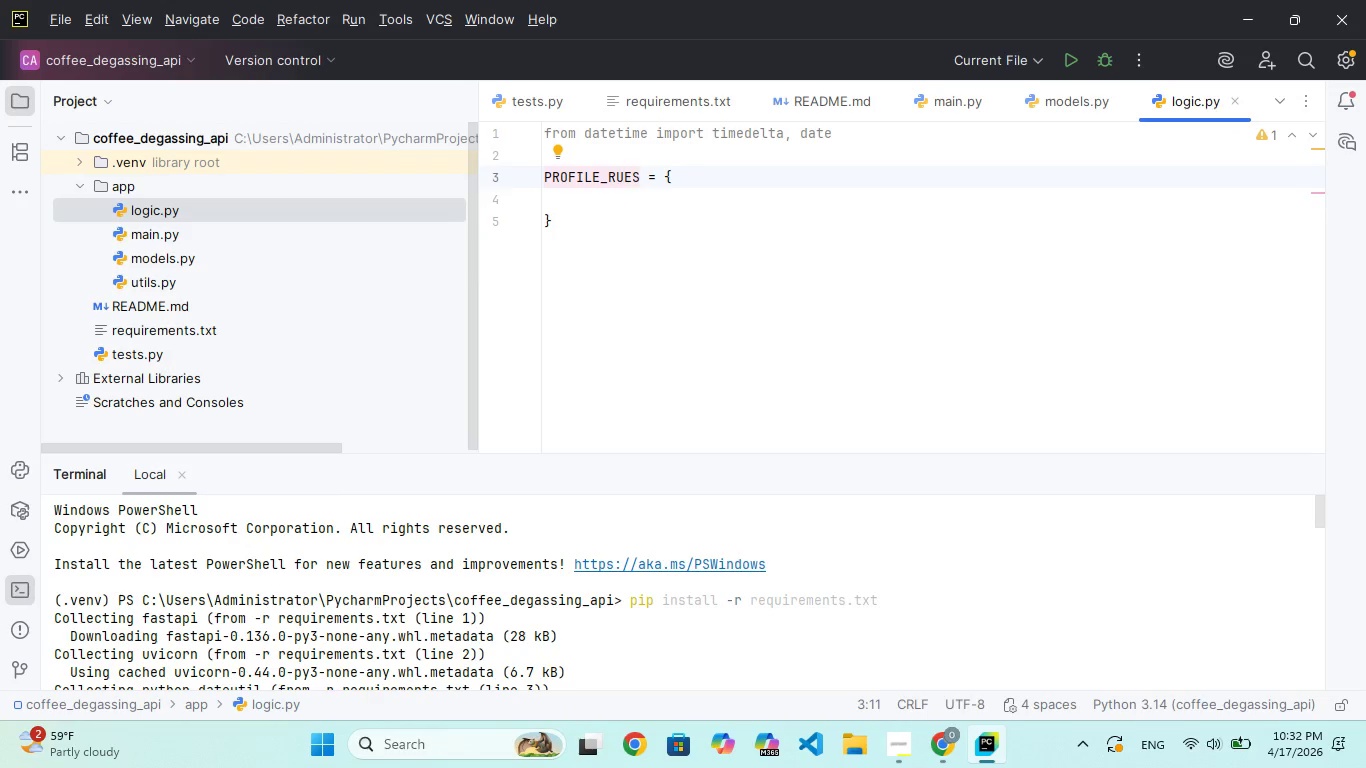 
key(L)
 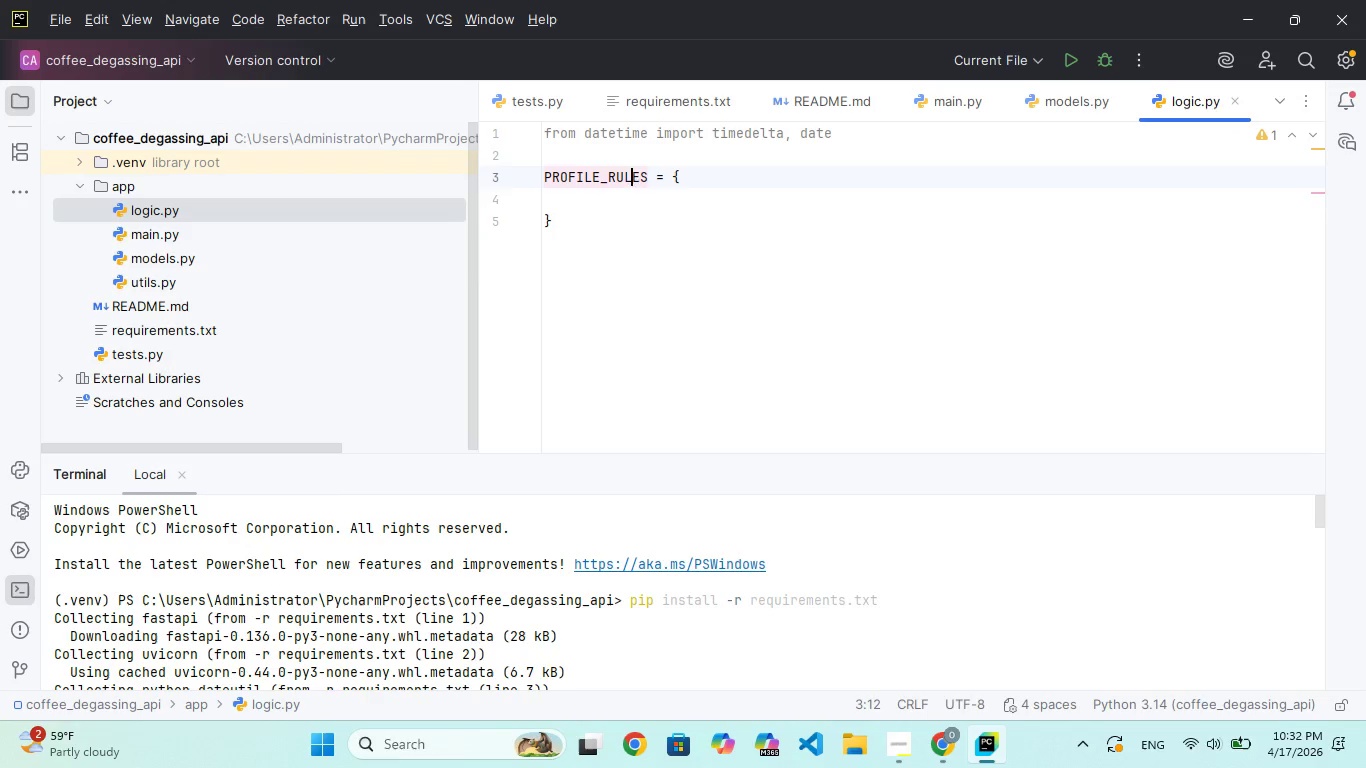 
hold_key(key=ArrowRight, duration=0.62)
 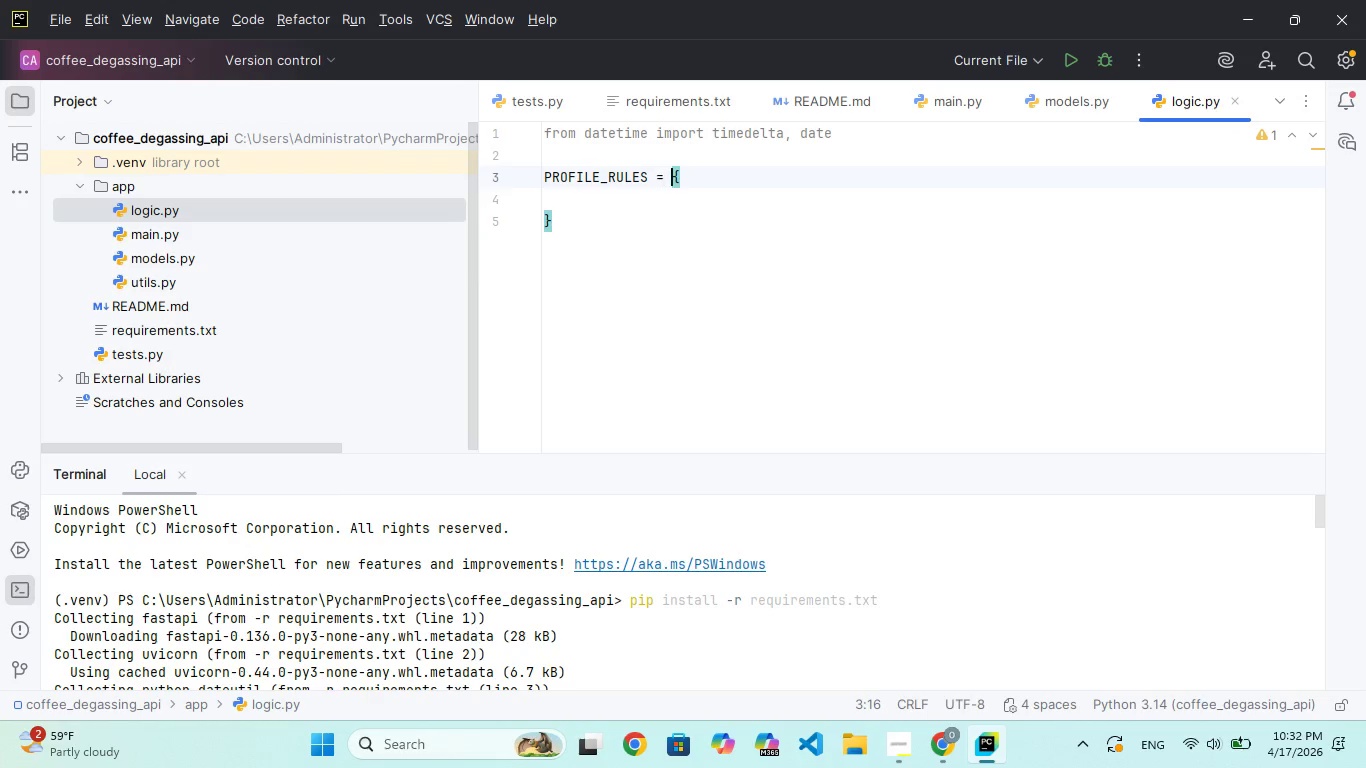 
key(ArrowRight)
 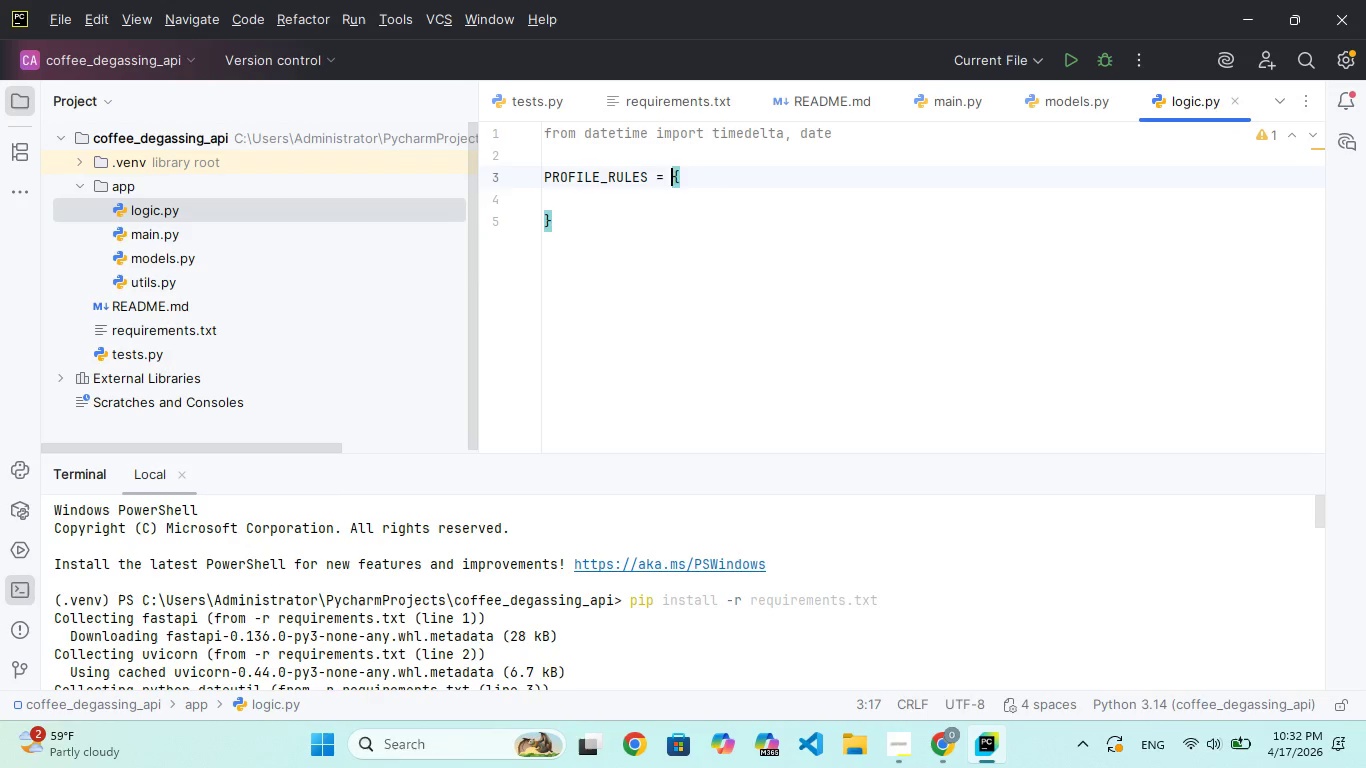 
key(ArrowRight)
 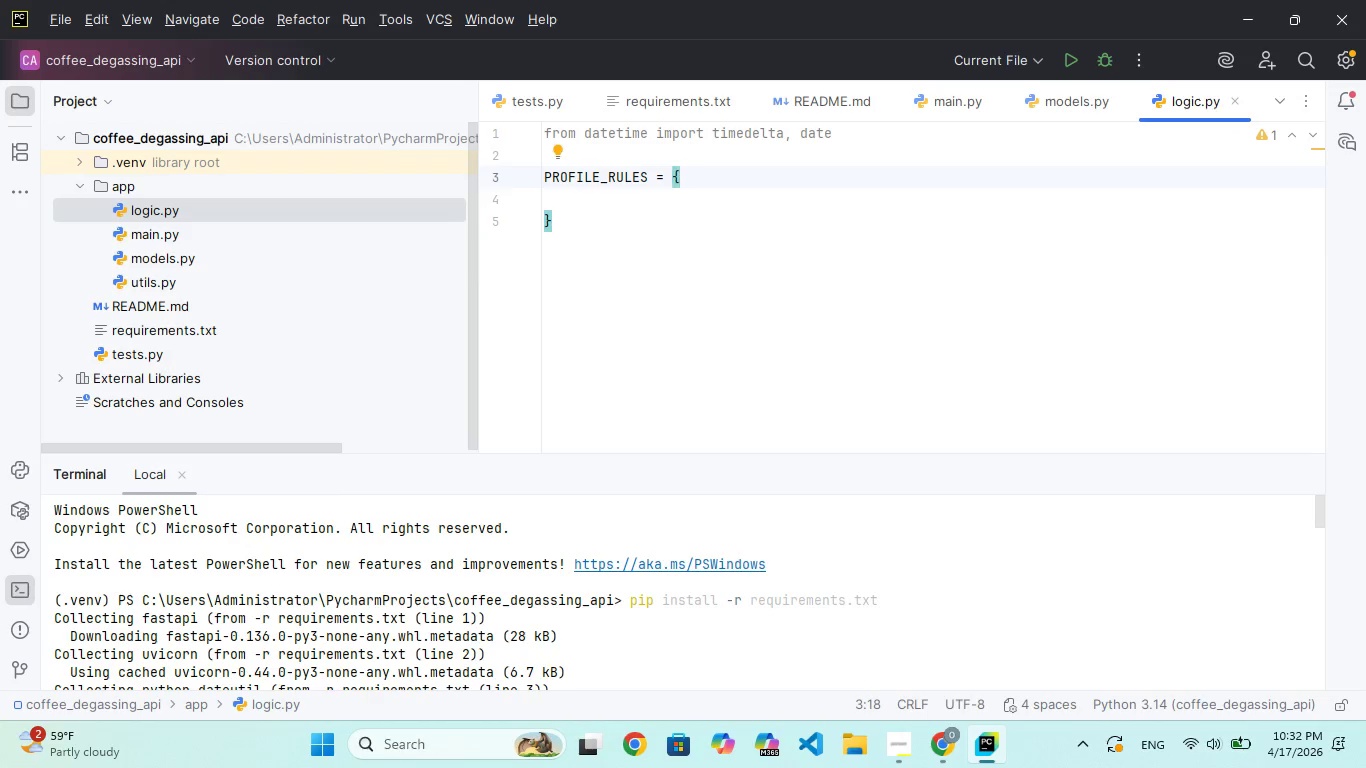 
key(Enter)
 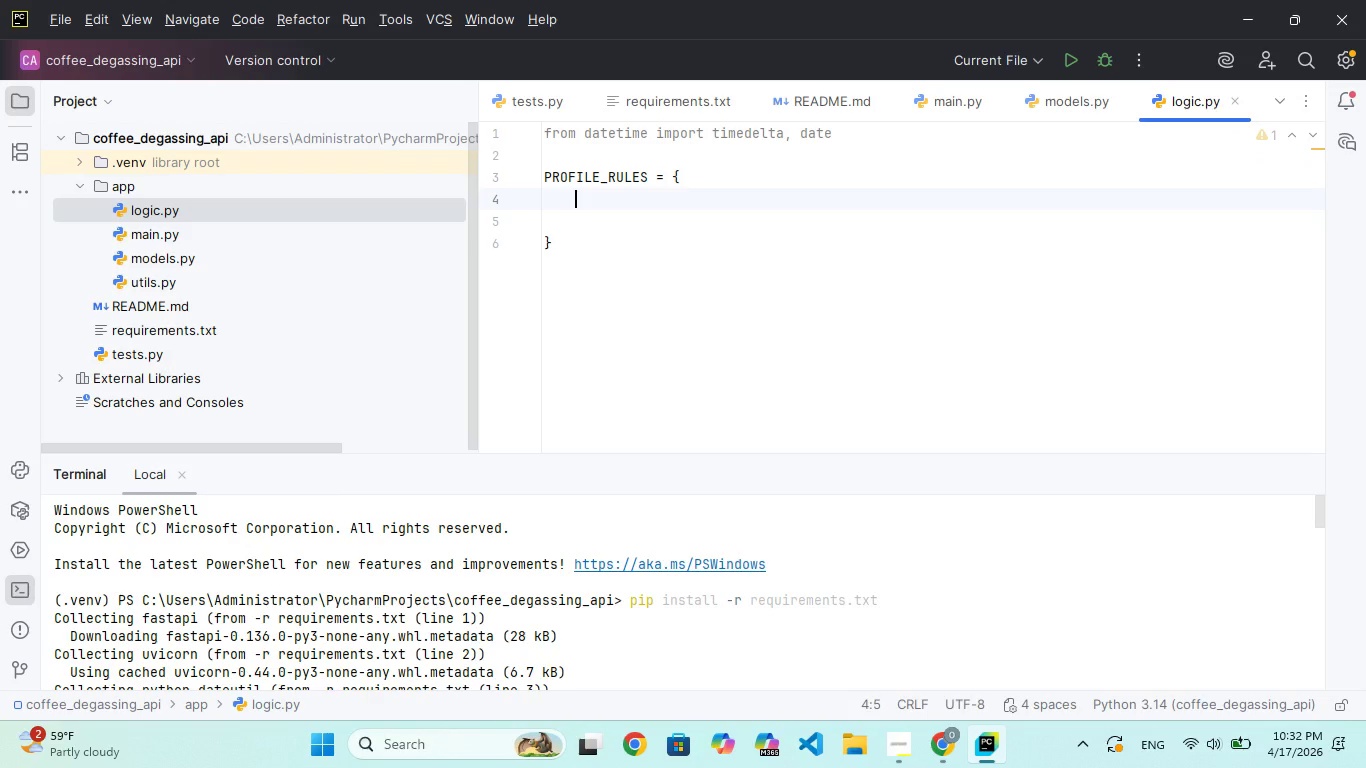 
type("Light)
 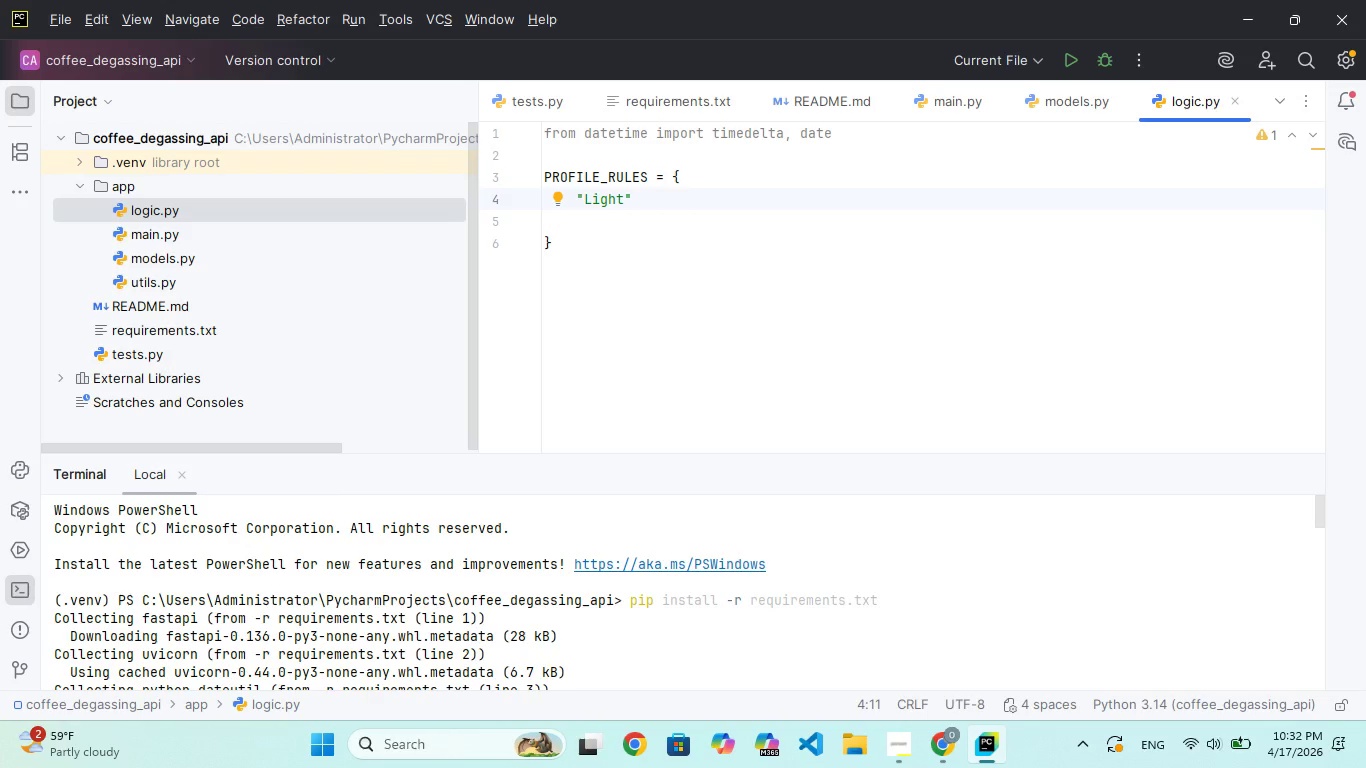 
key(ArrowRight)
 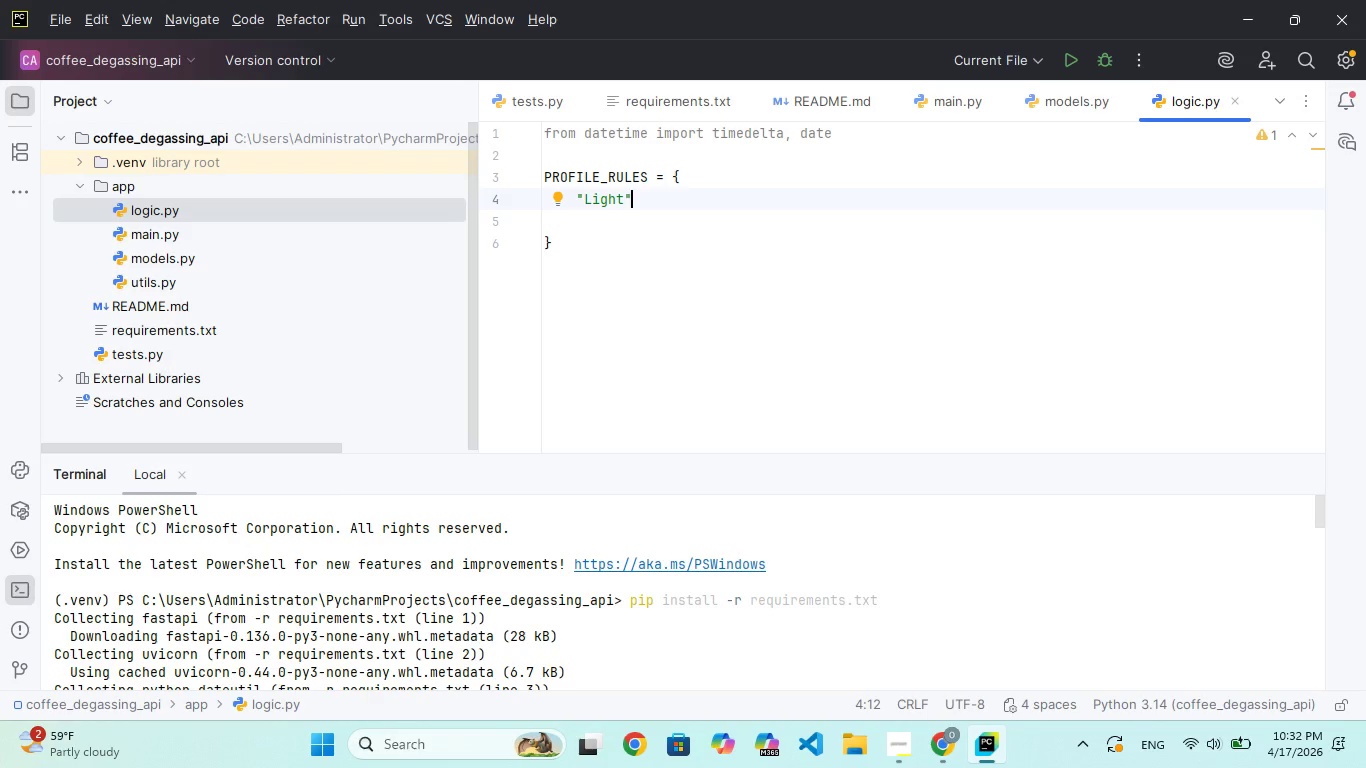 
type(: {"rest)
 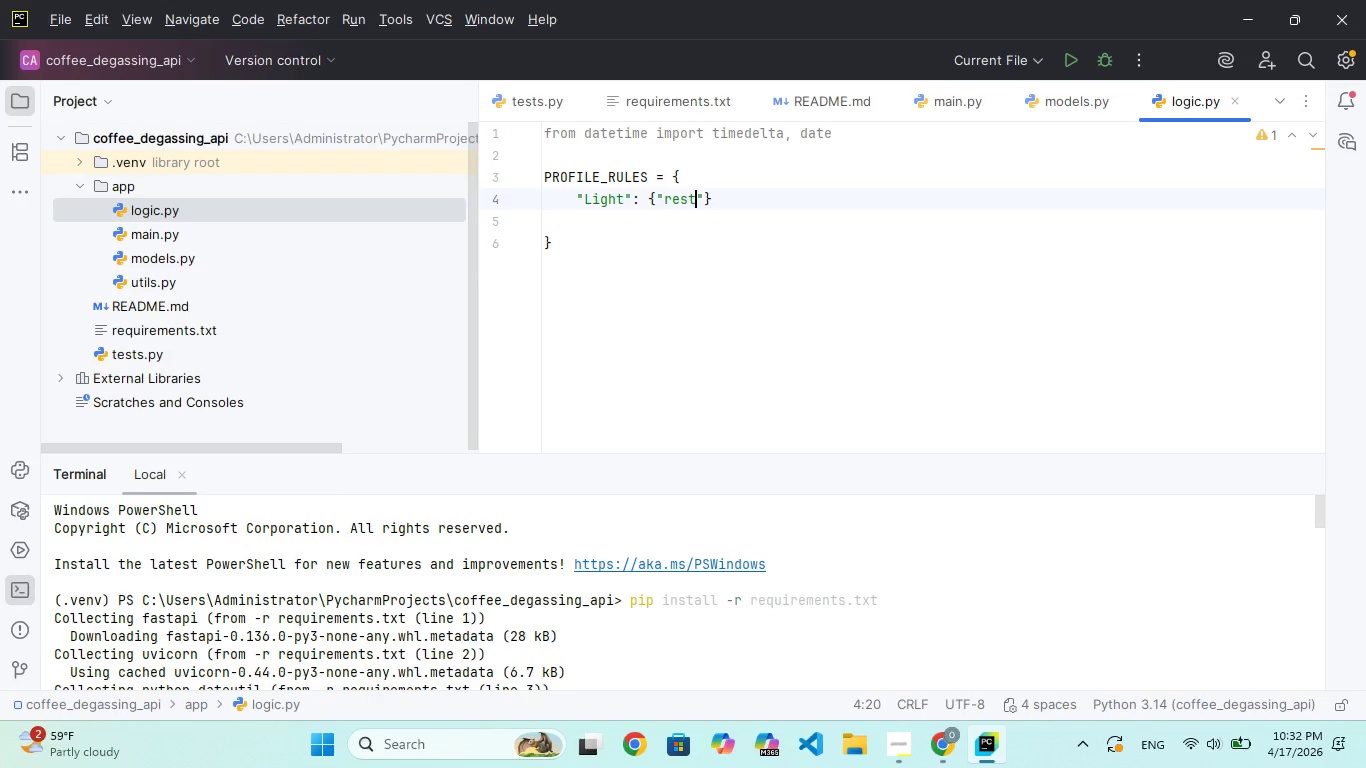 
key(ArrowRight)
 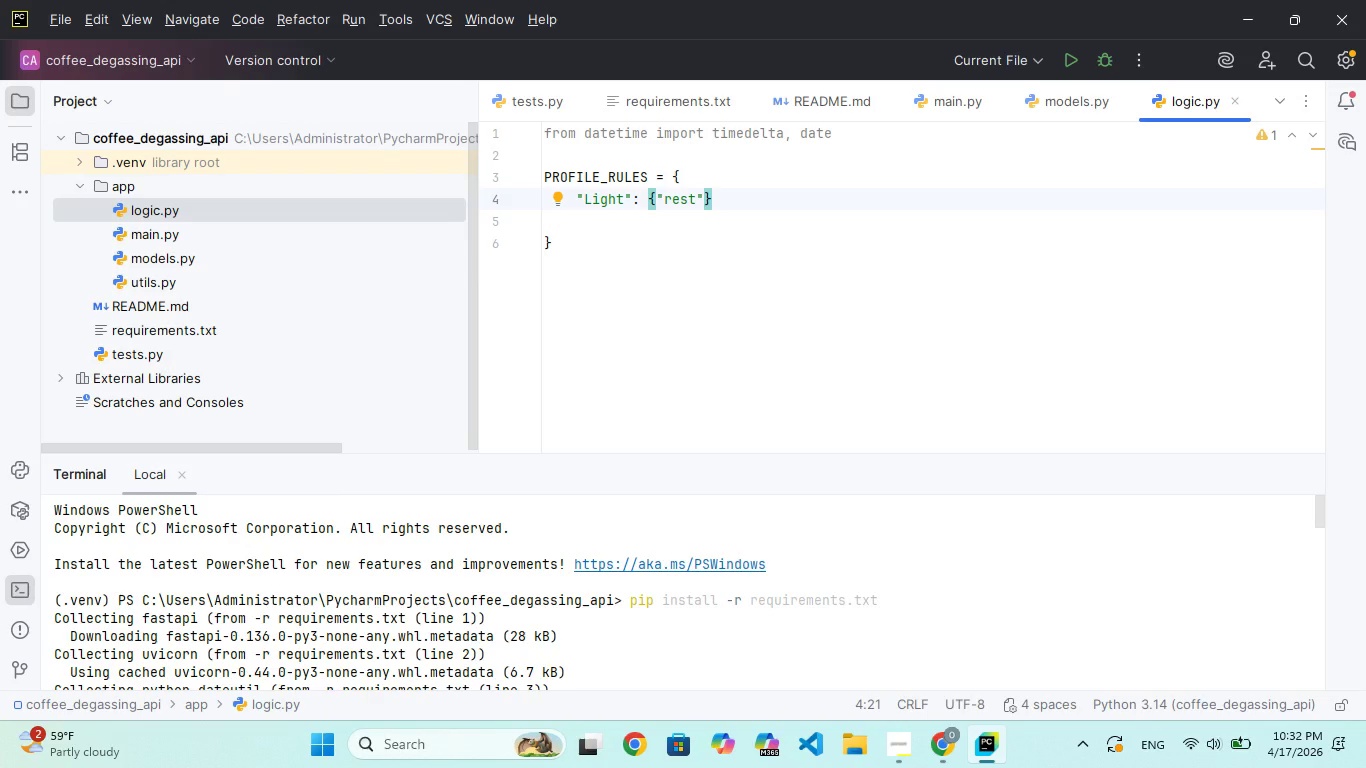 
type(: 10, "peak)
 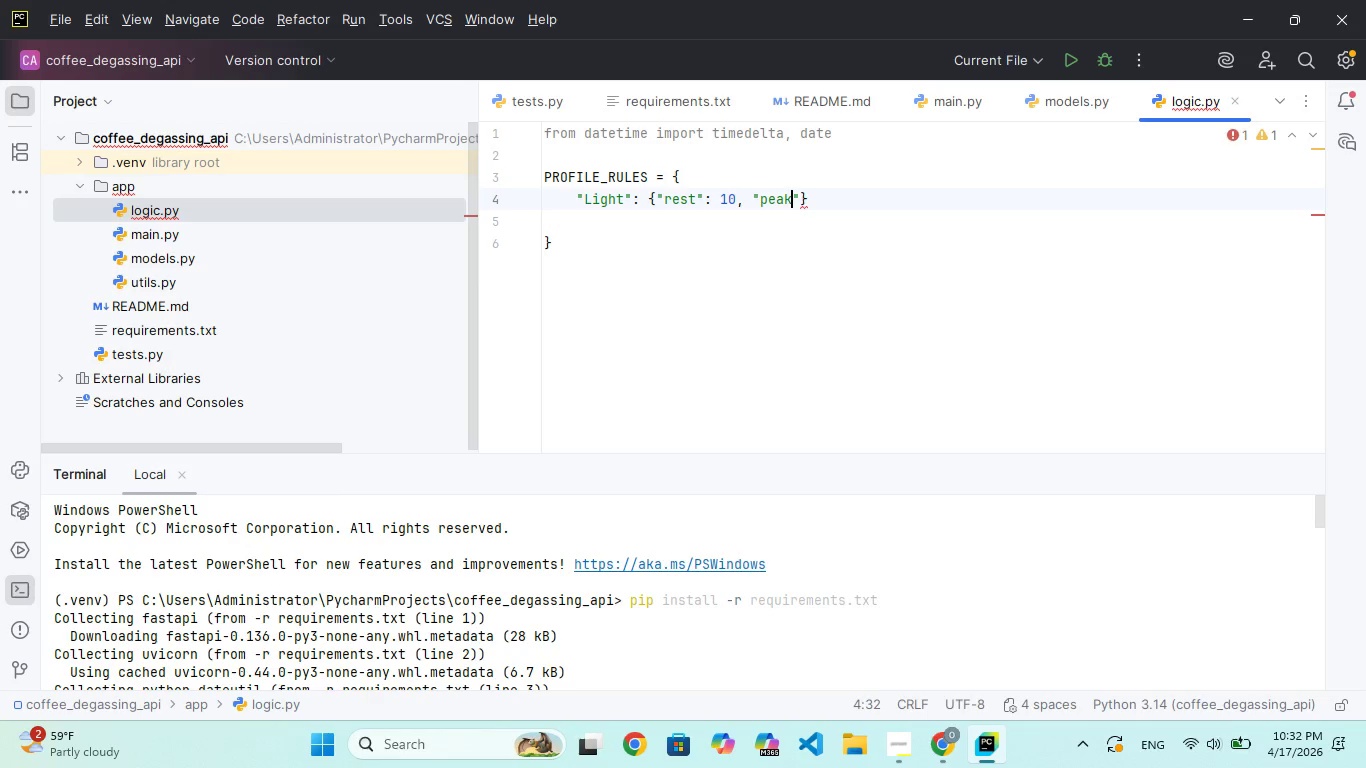 
key(ArrowRight)
 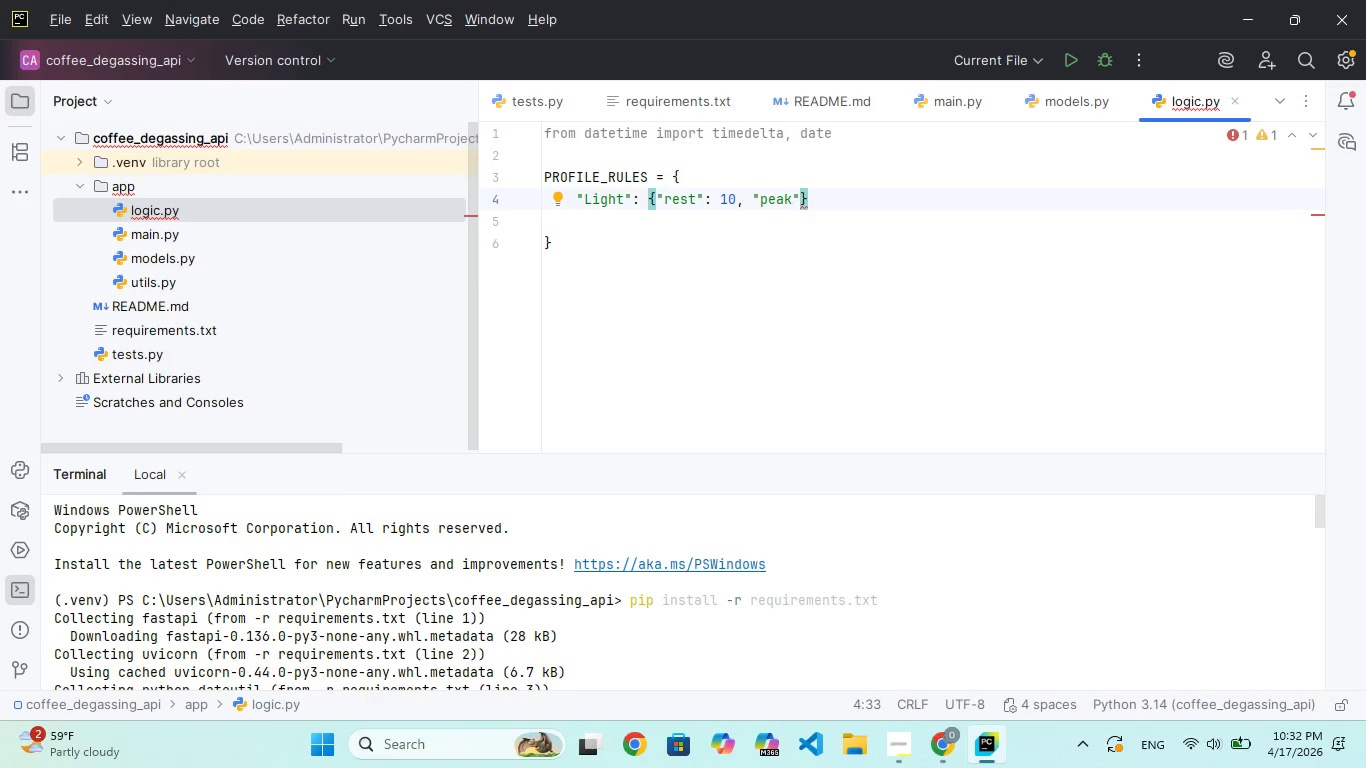 
type(: 30)
 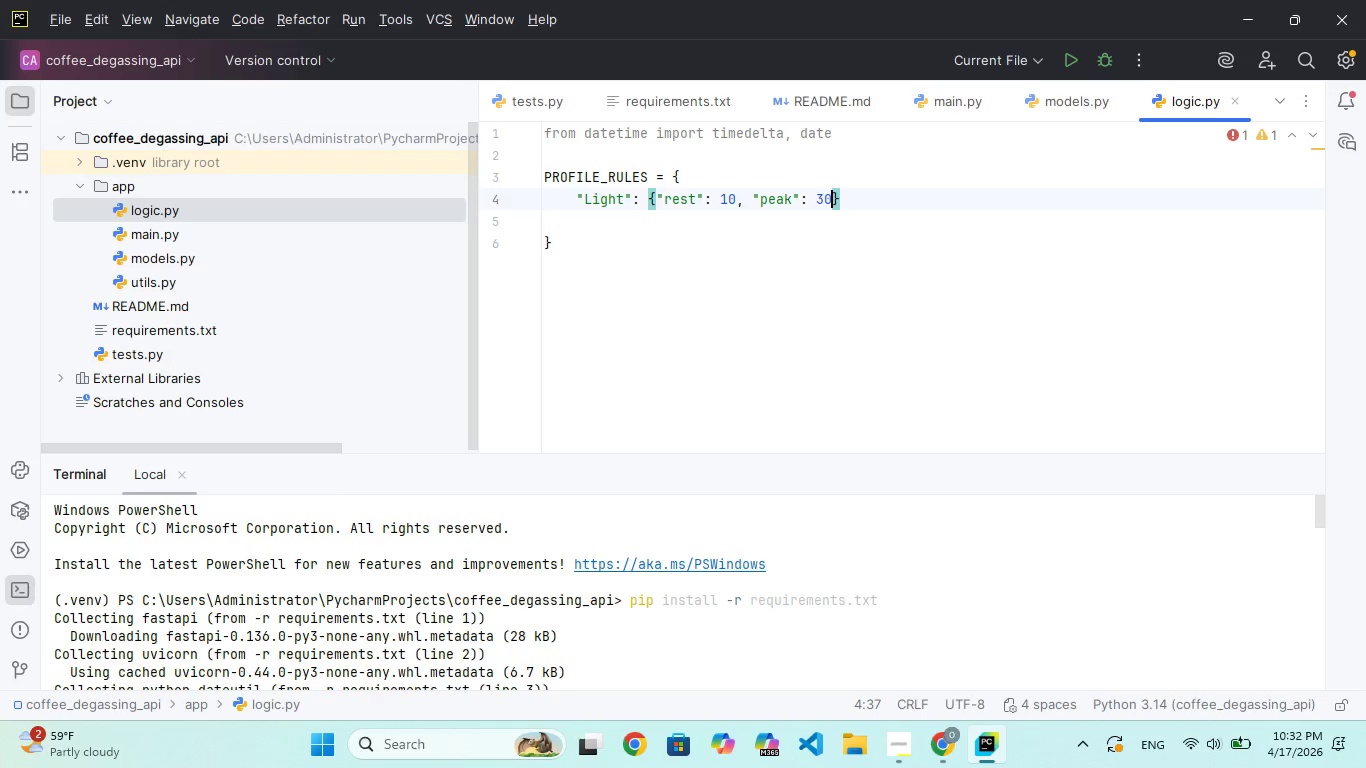 
key(ArrowRight)
 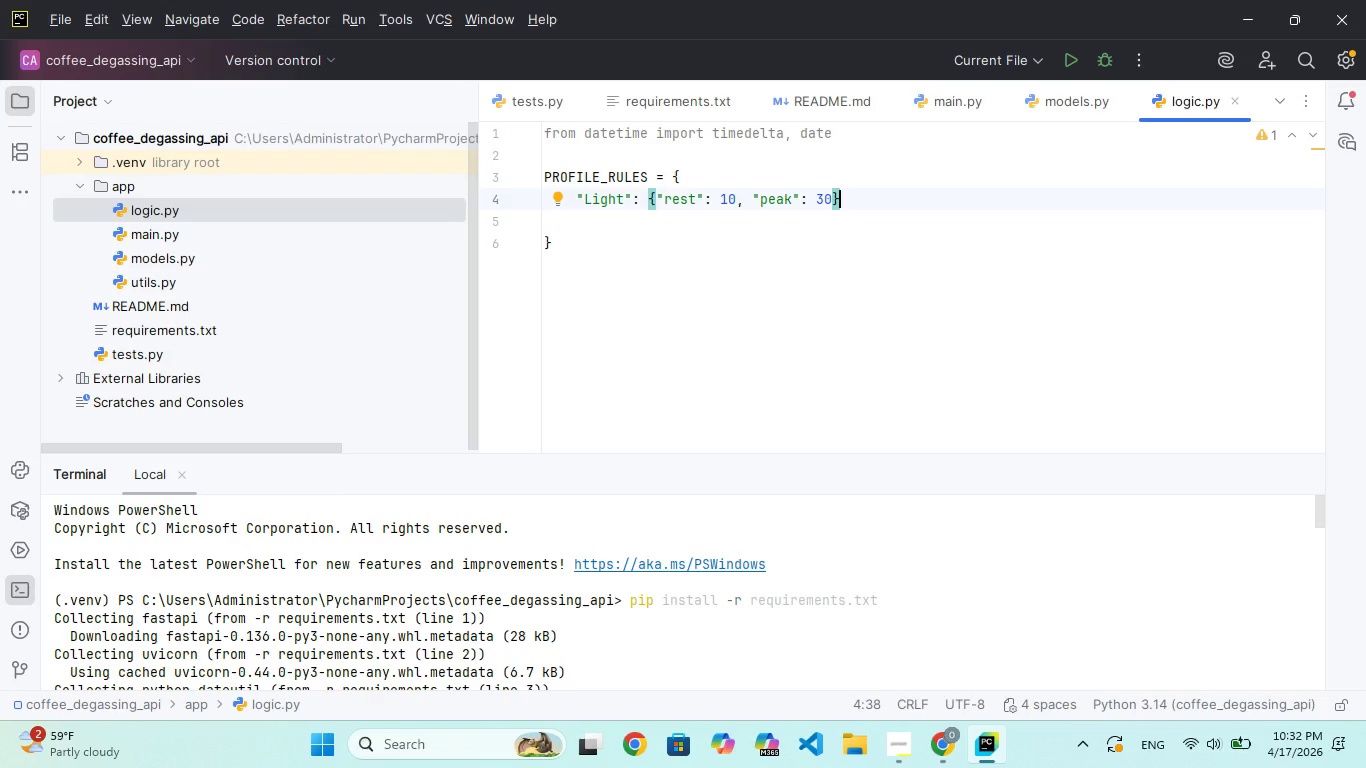 
key(Comma)
 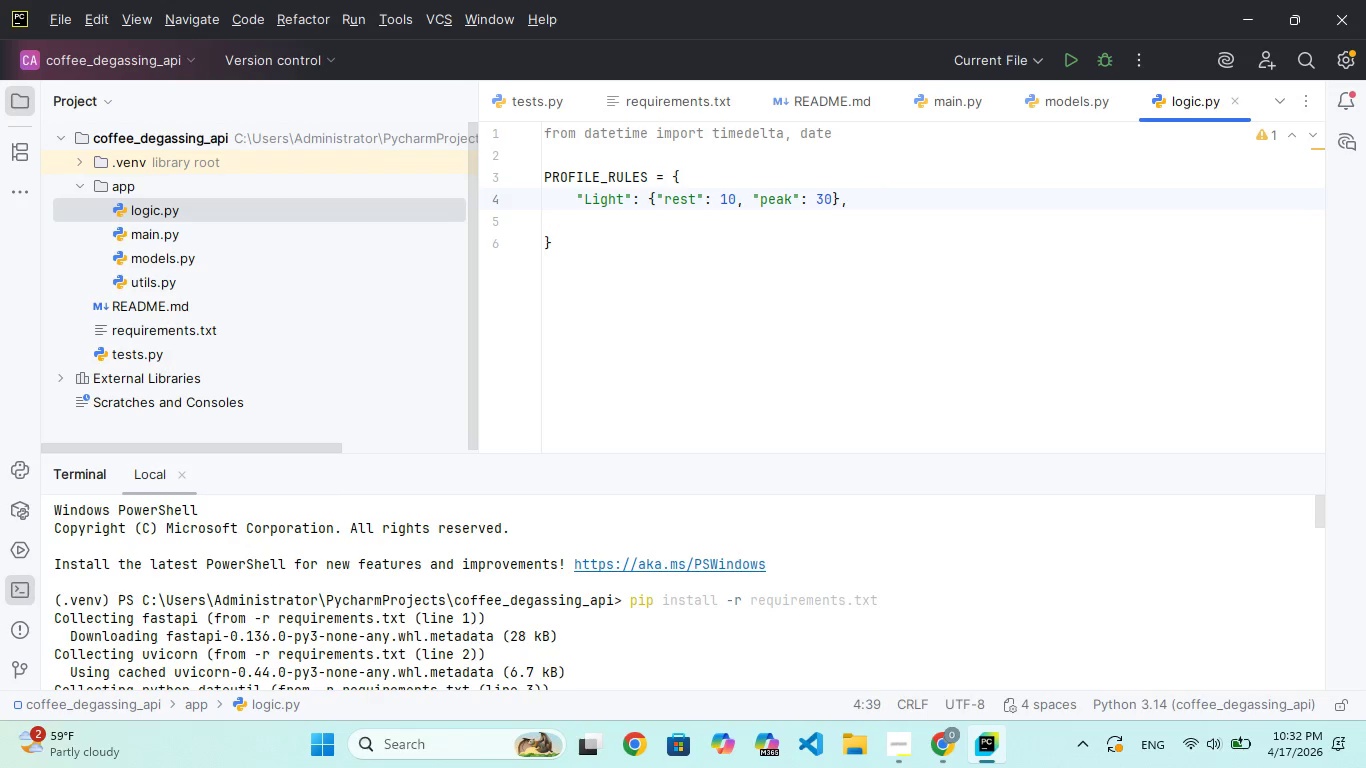 
key(Enter)
 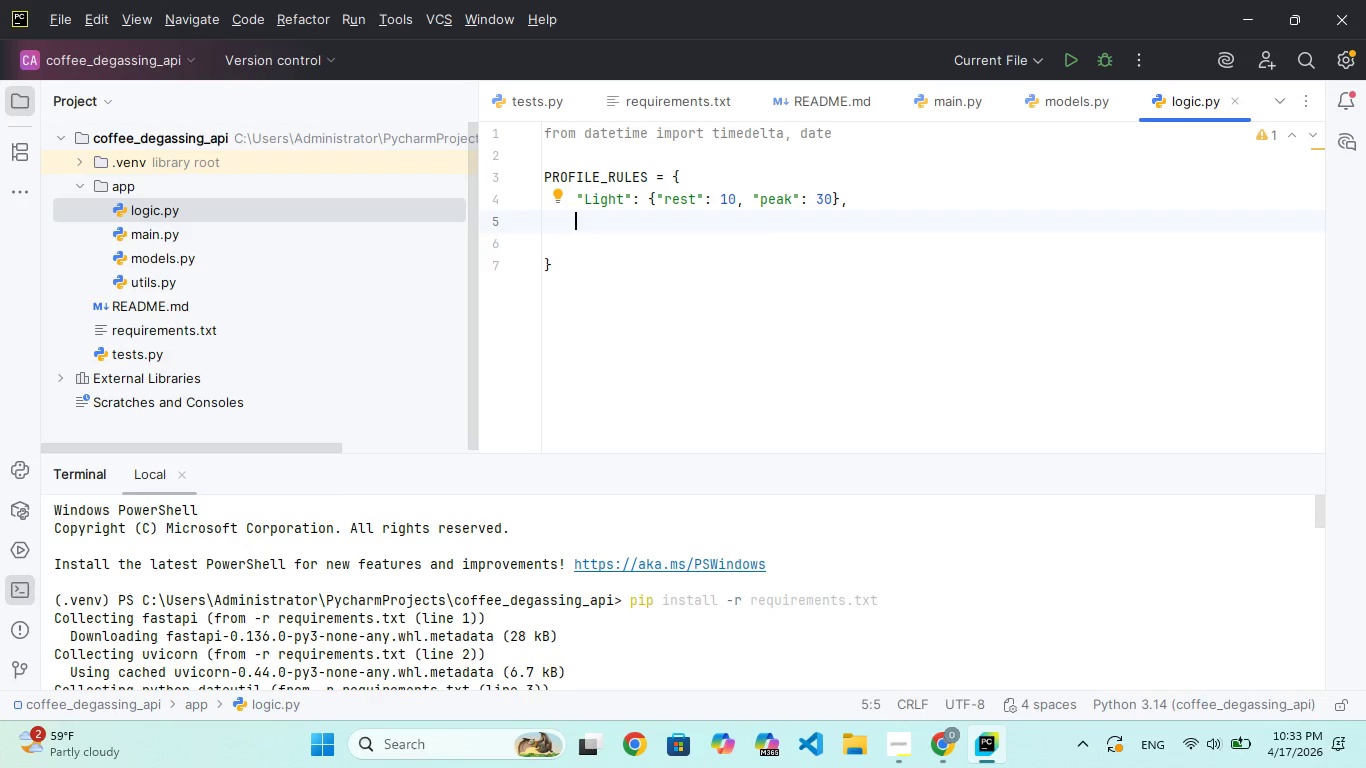 
wait(9.67)
 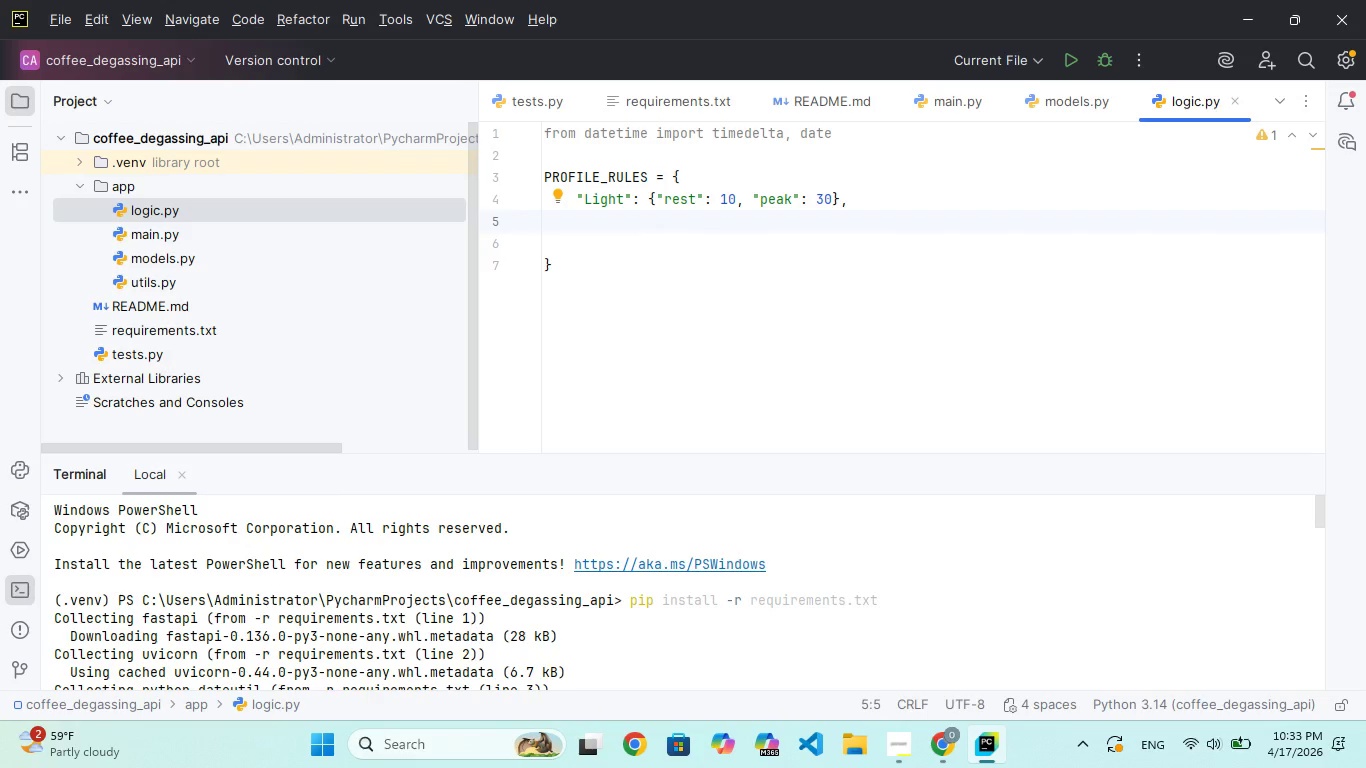 
type("Mediun)
key(Backspace)
type(m)
 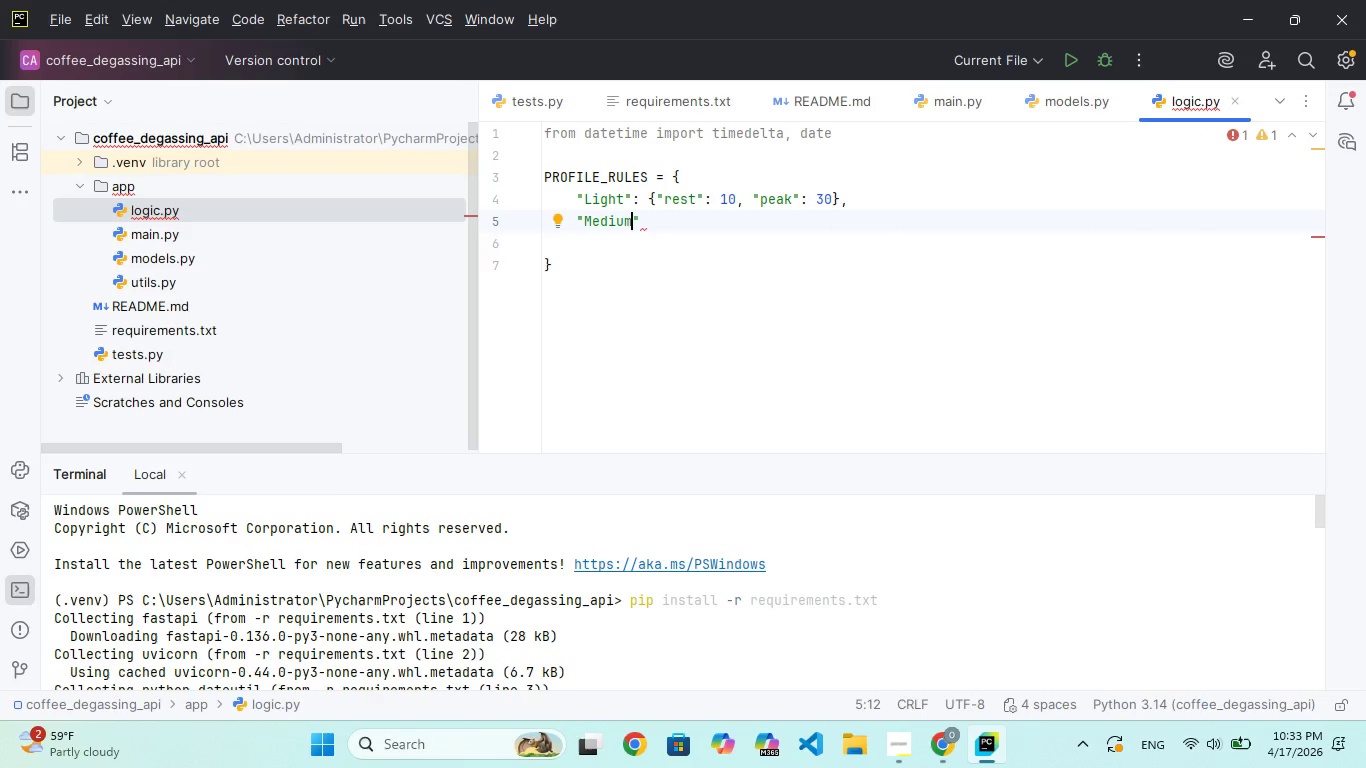 
key(ArrowRight)
 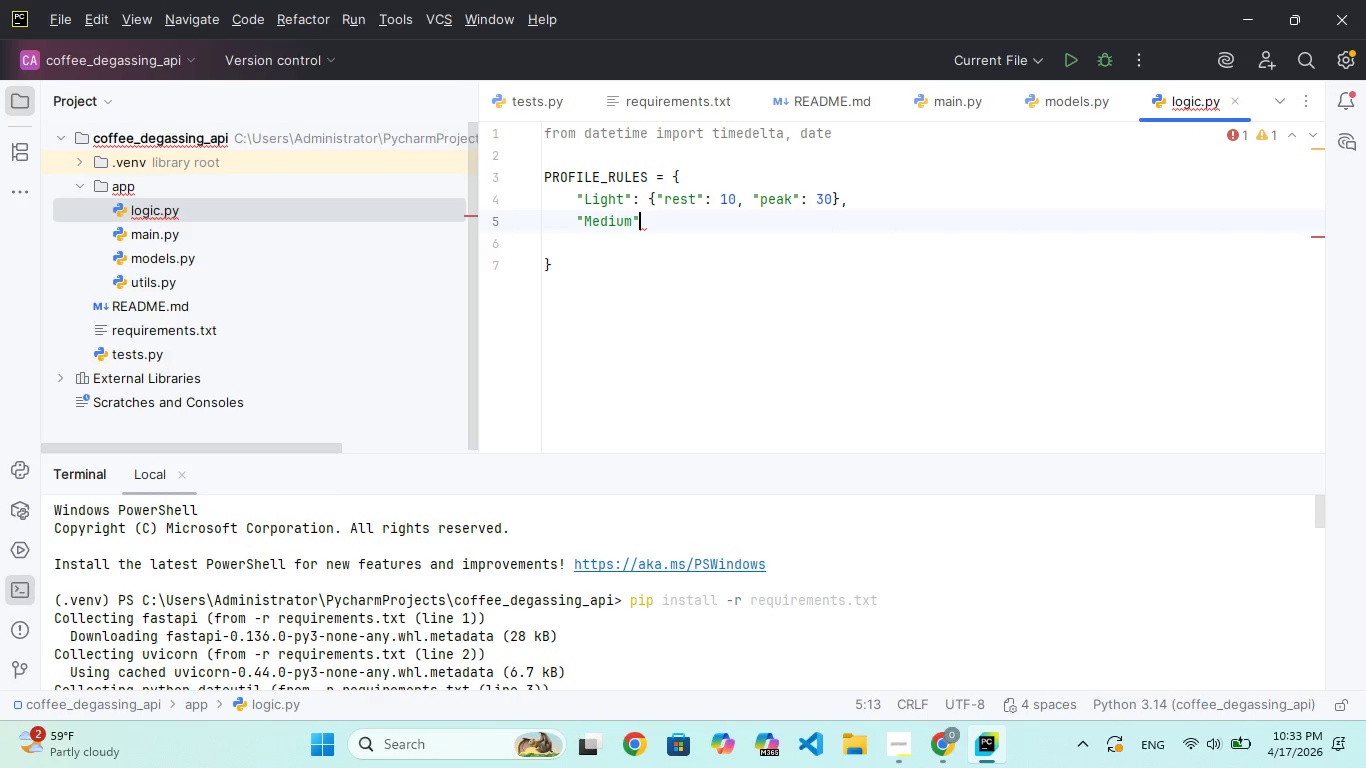 
type(: {"resyt)
key(Backspace)
key(Backspace)
type(t)
 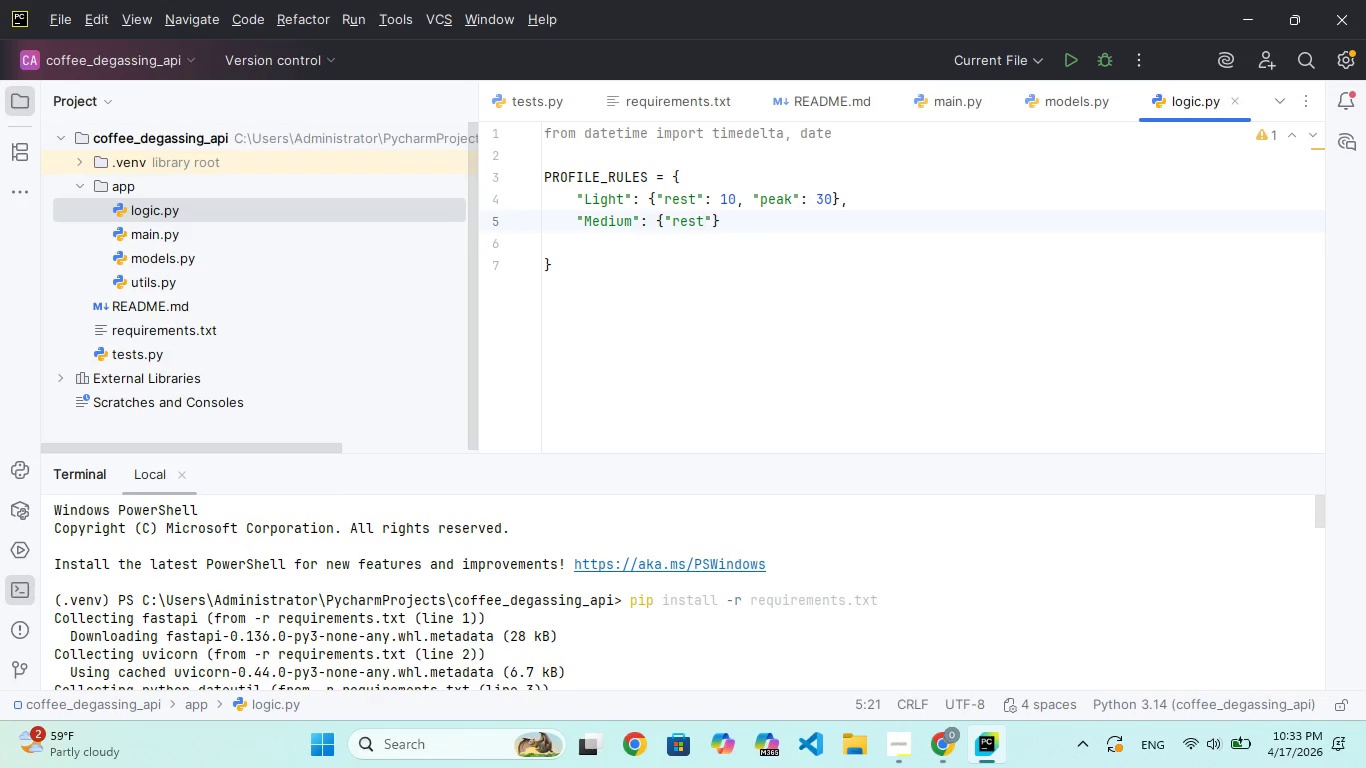 
key(ArrowRight)
 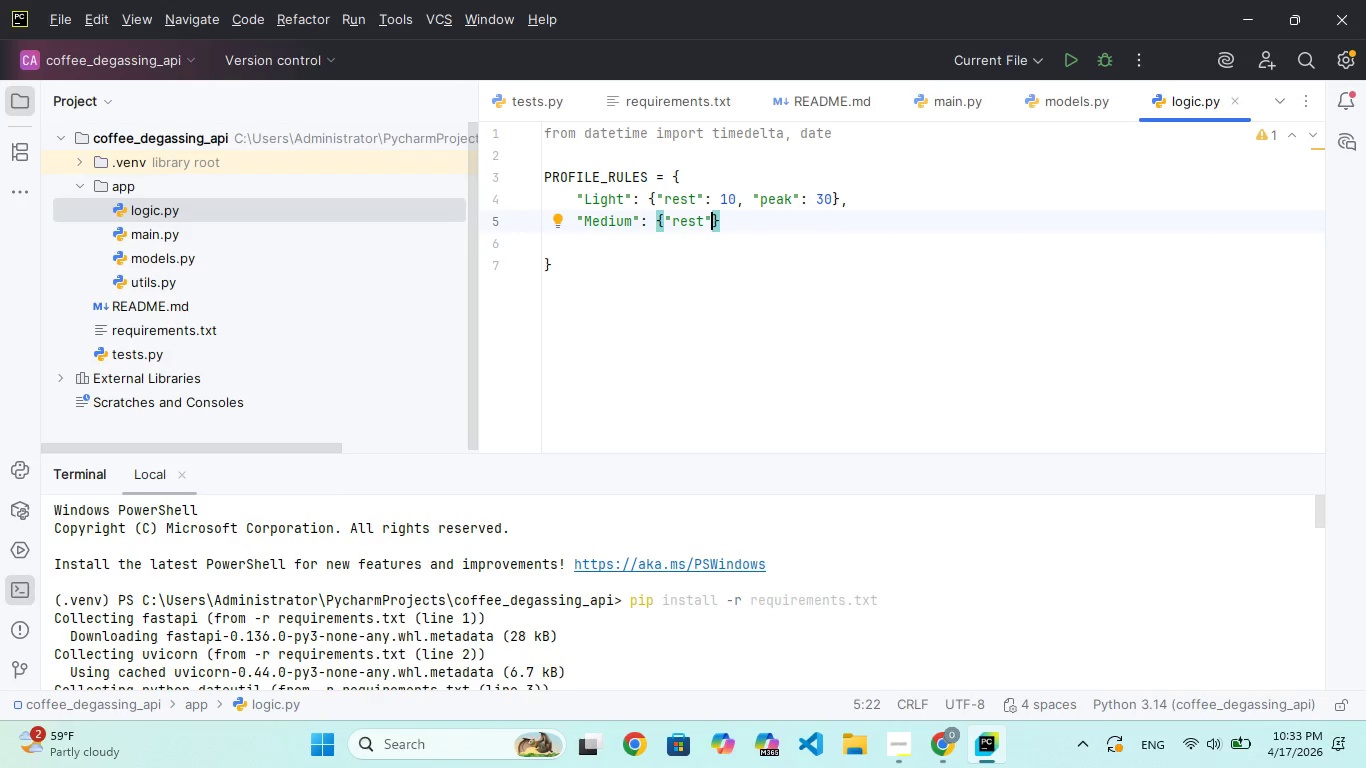 
type(:7, "peak)
 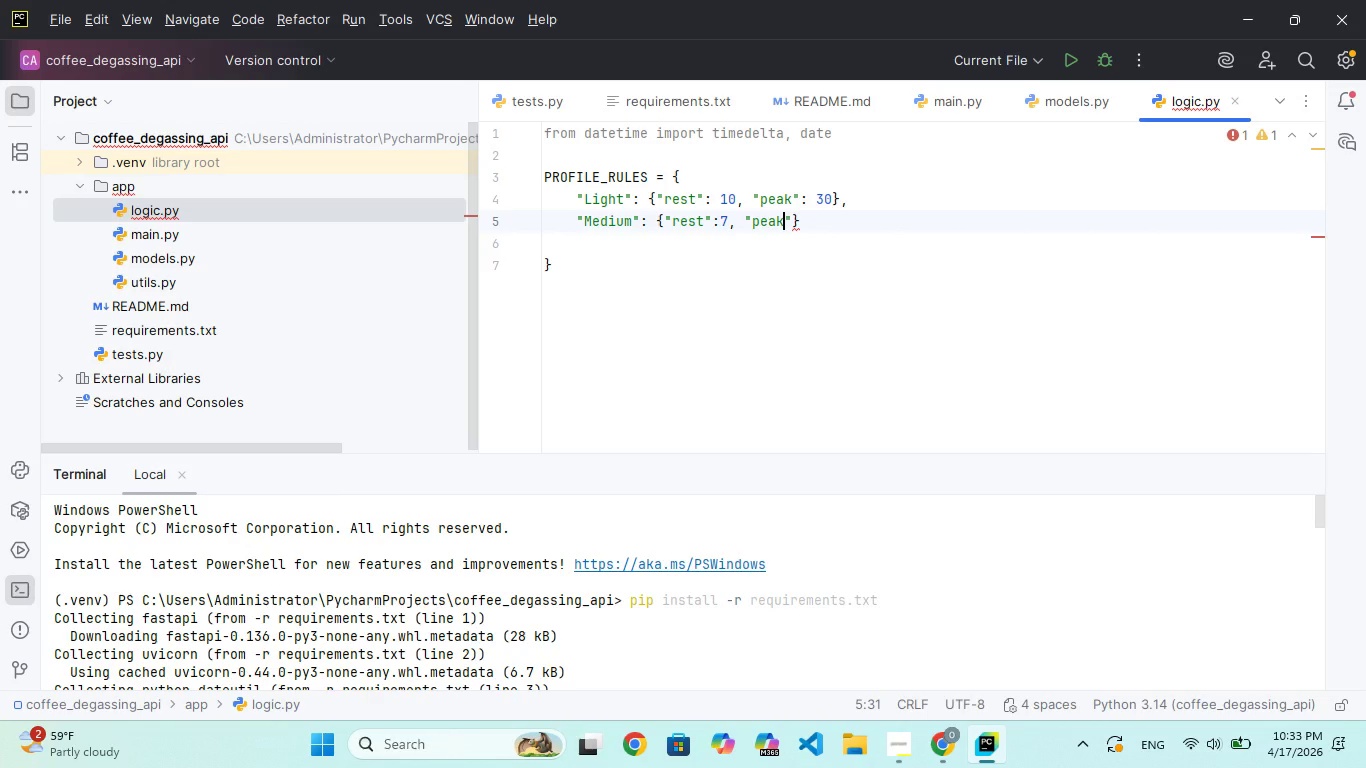 
key(ArrowRight)
 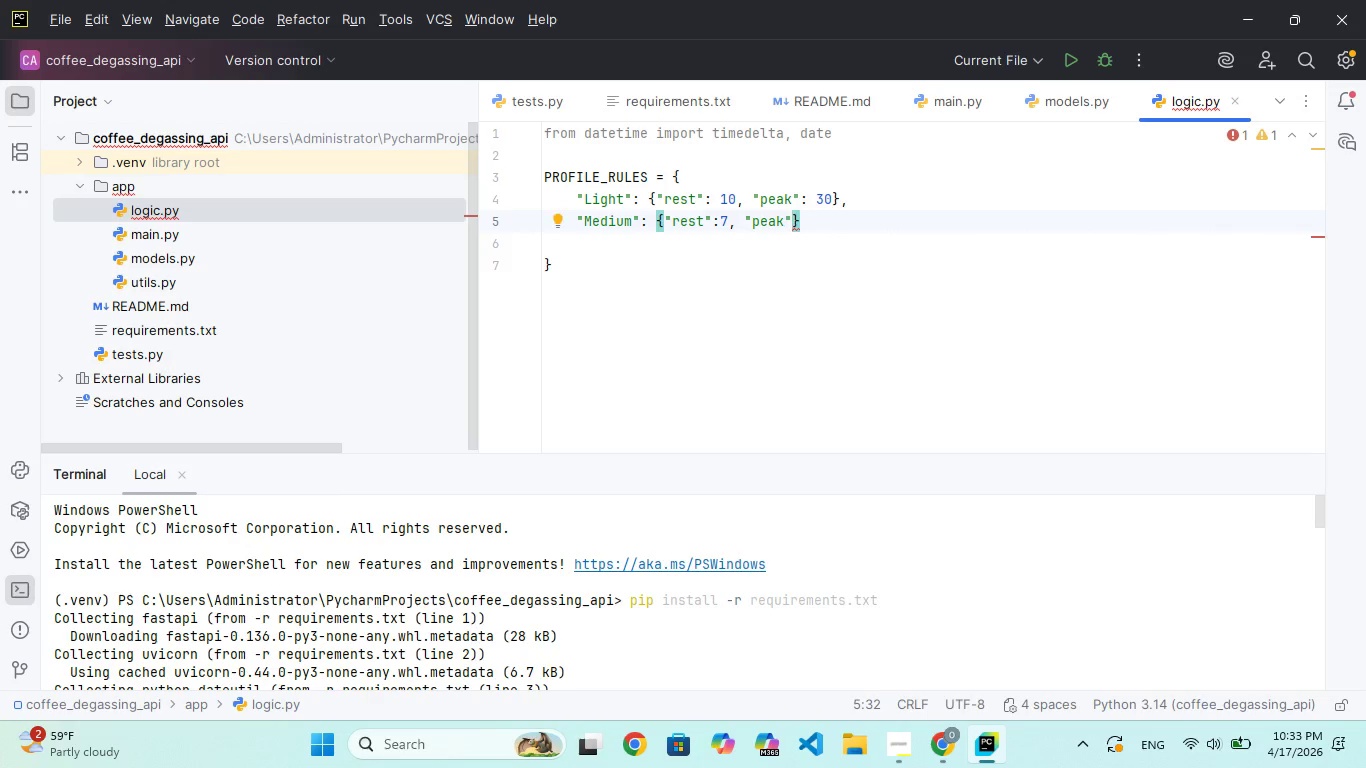 
key(Shift+Semicolon)
 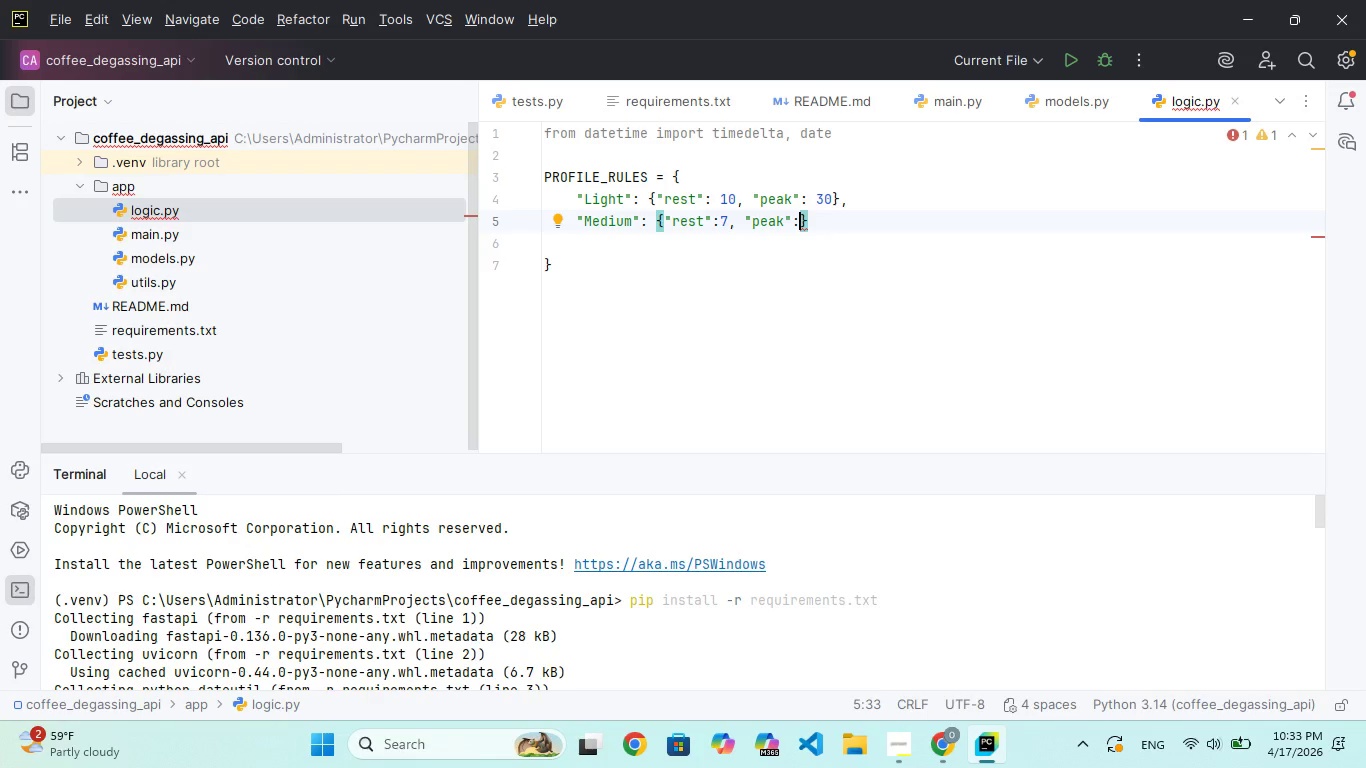 
wait(8.78)
 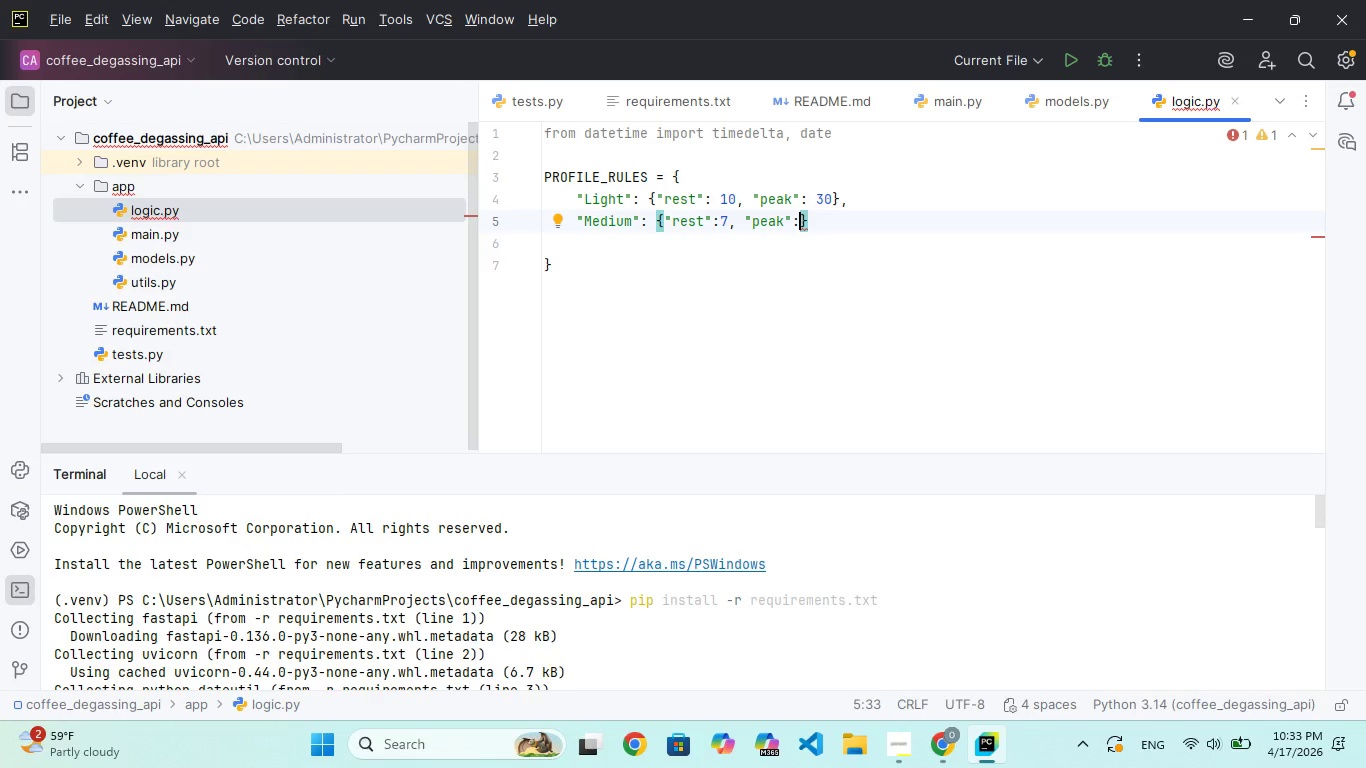 
type( 25)
 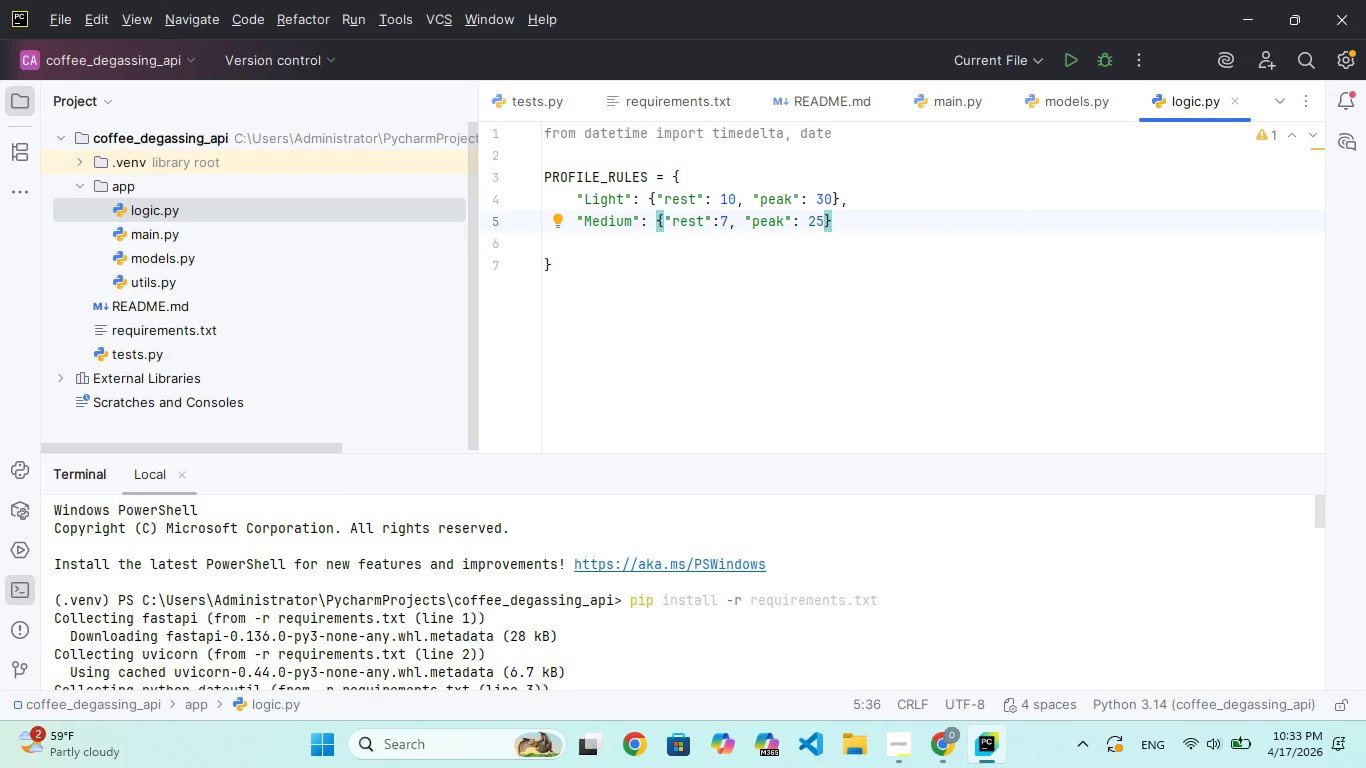 
key(ArrowRight)
 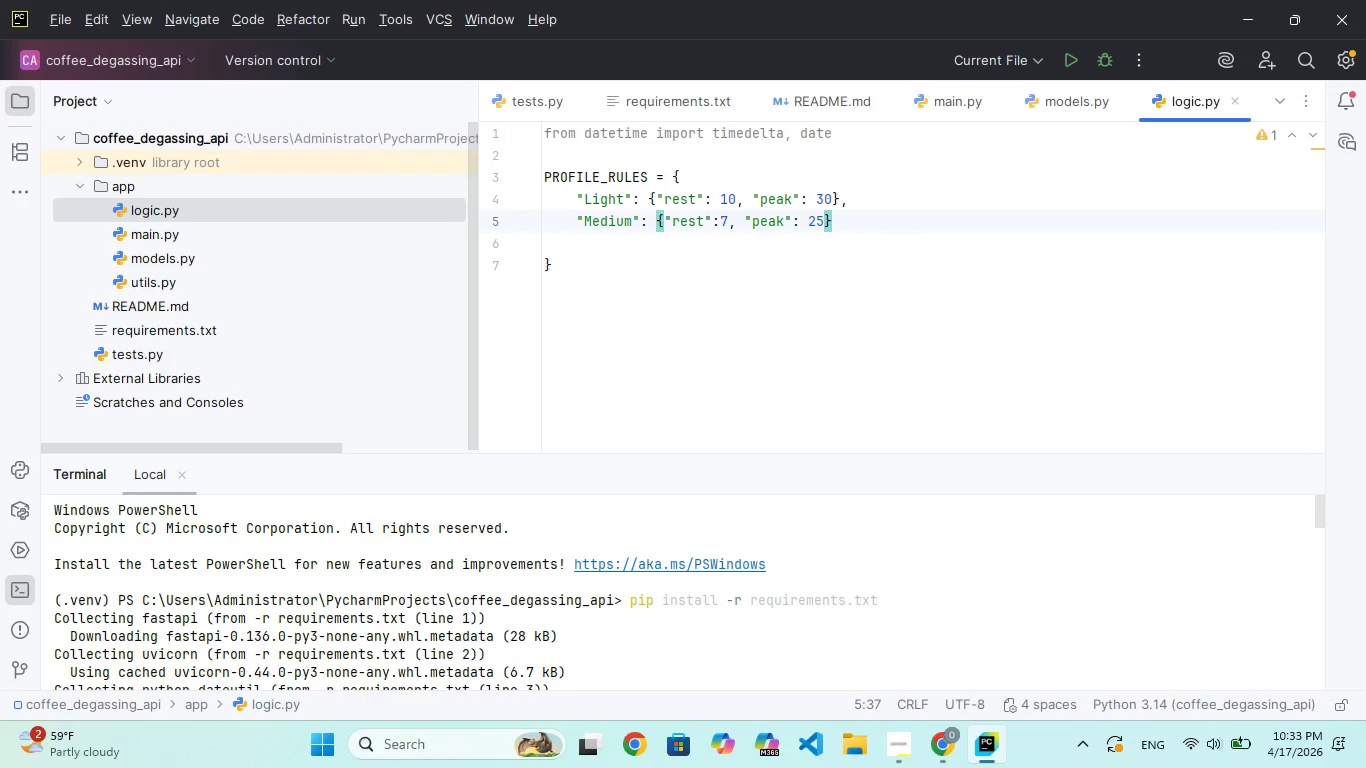 
key(Comma)
 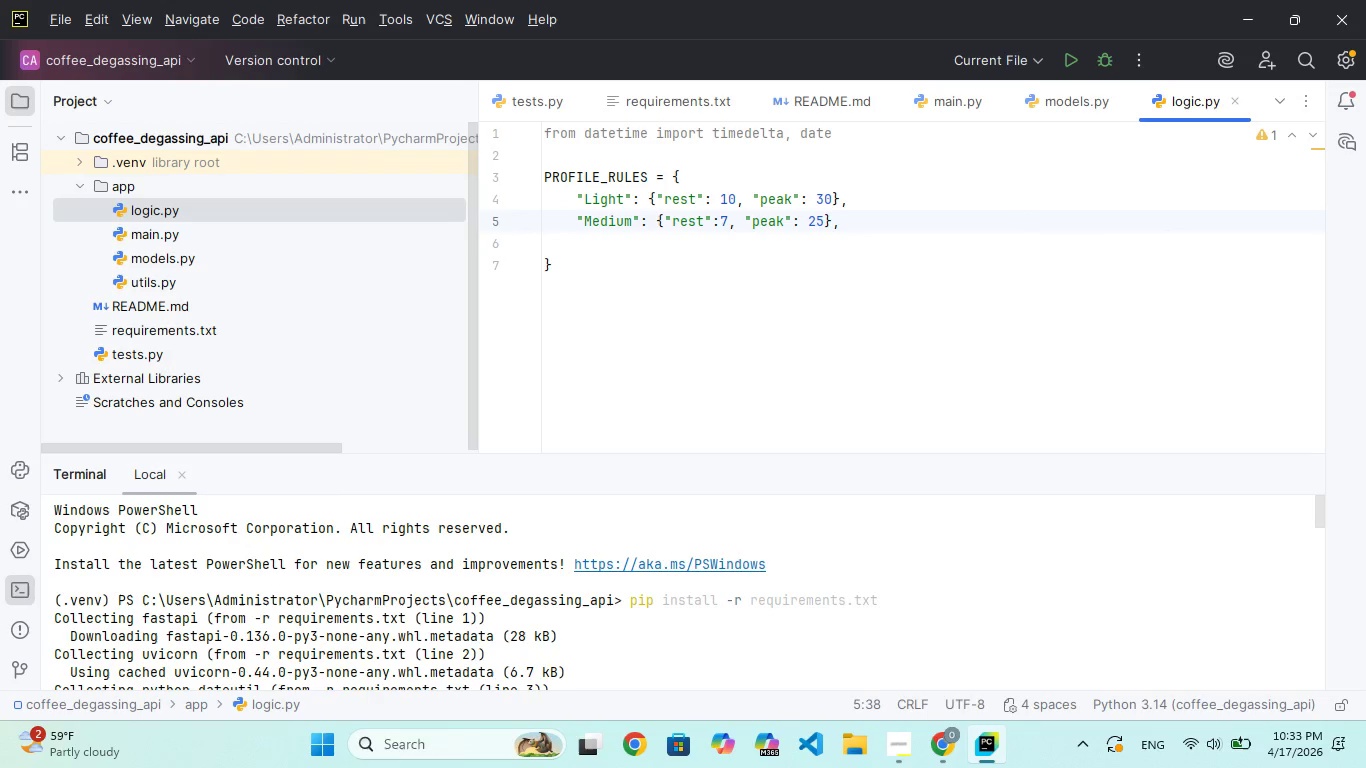 
key(Enter)
 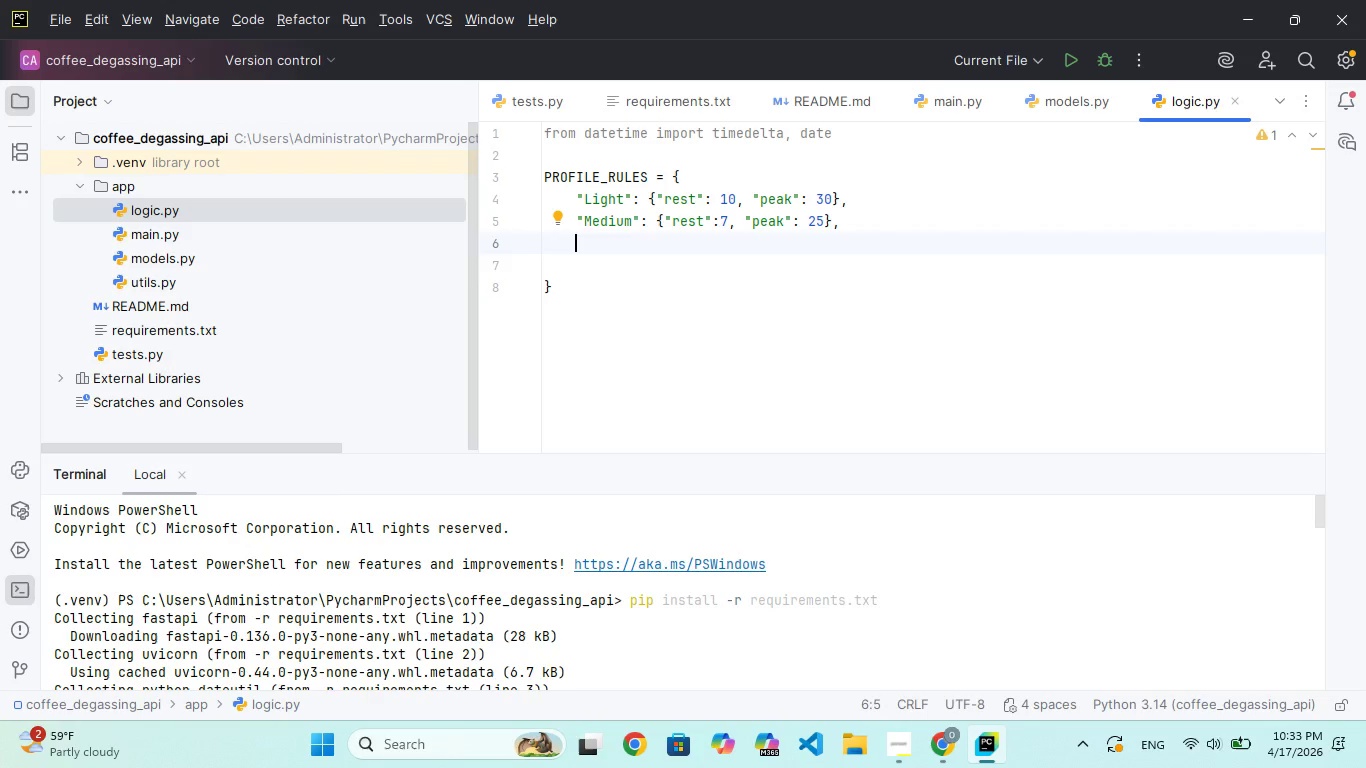 
type("Dark)
 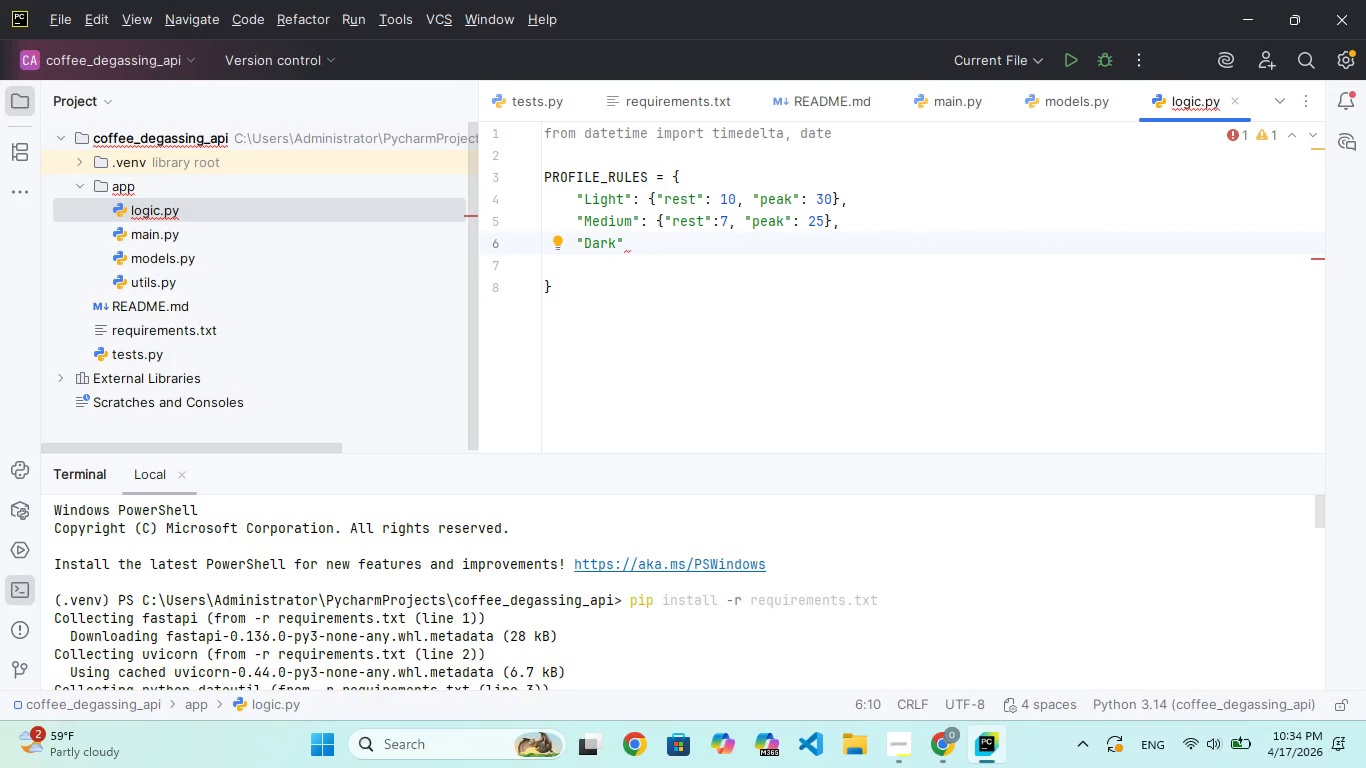 
key(ArrowRight)
 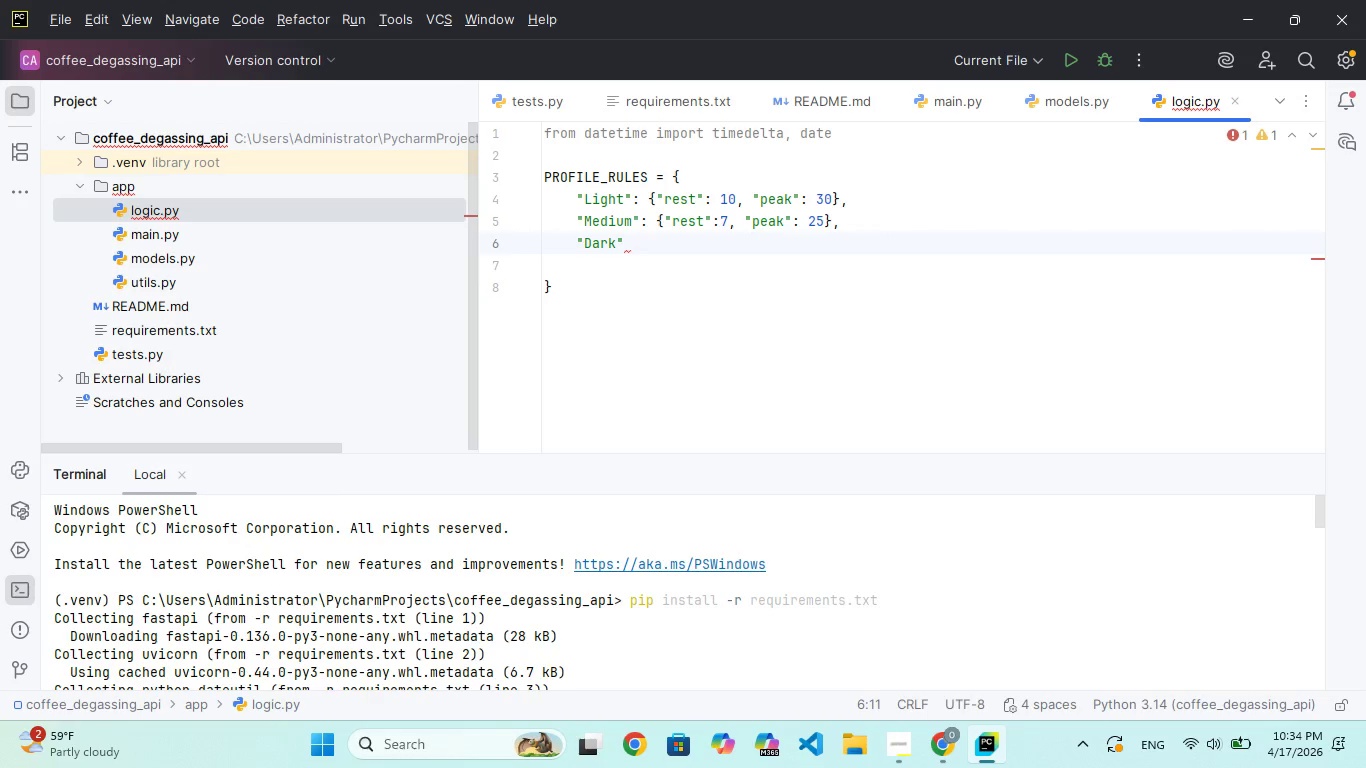 
type(: {"rest:)
key(Backspace)
 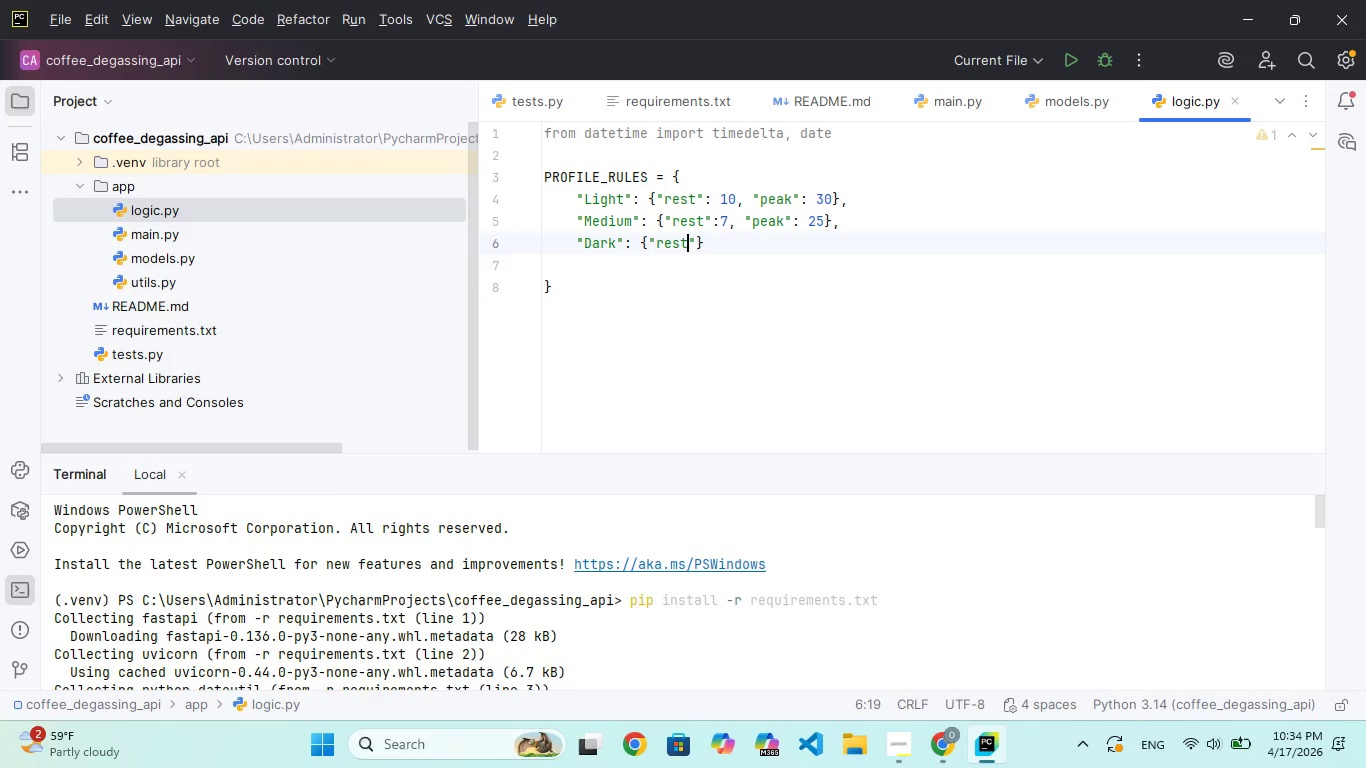 
key(ArrowRight)
 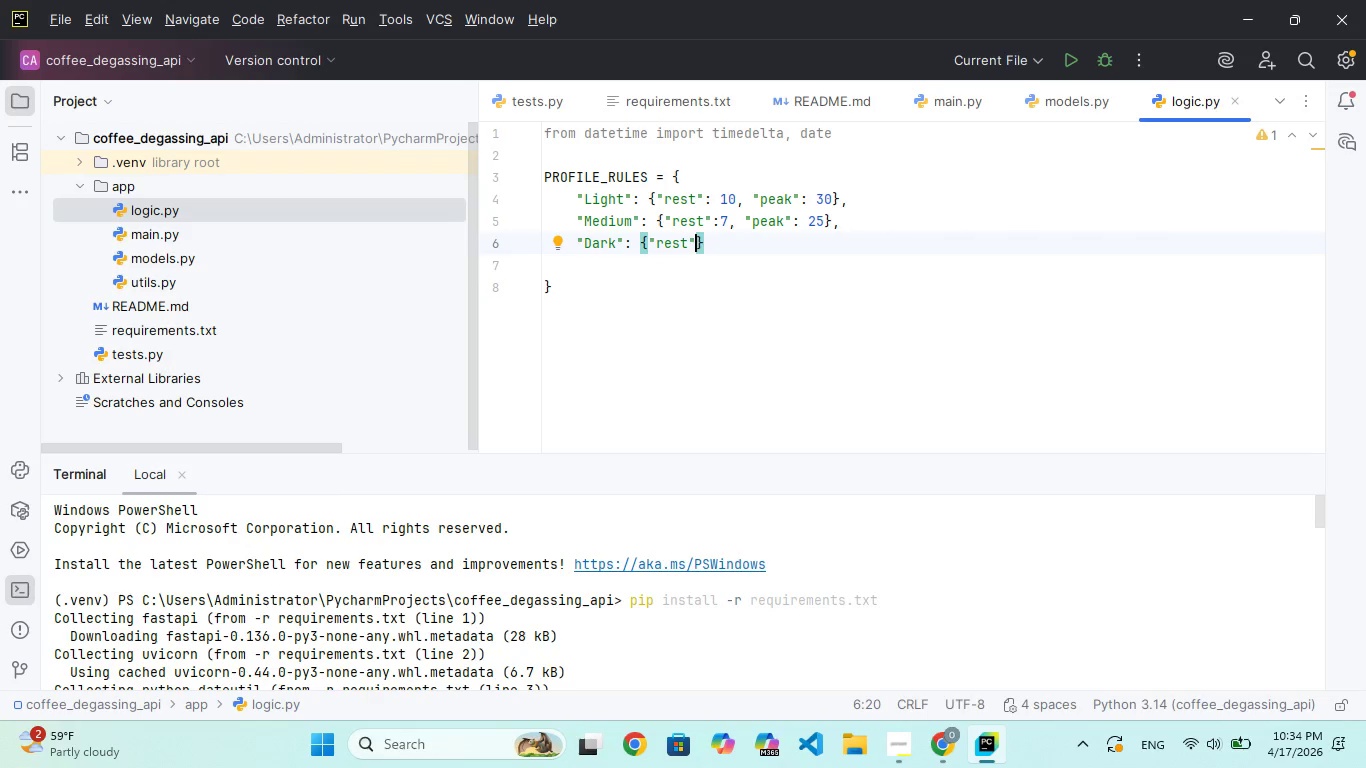 
type(:4, ek")
key(Backspace)
 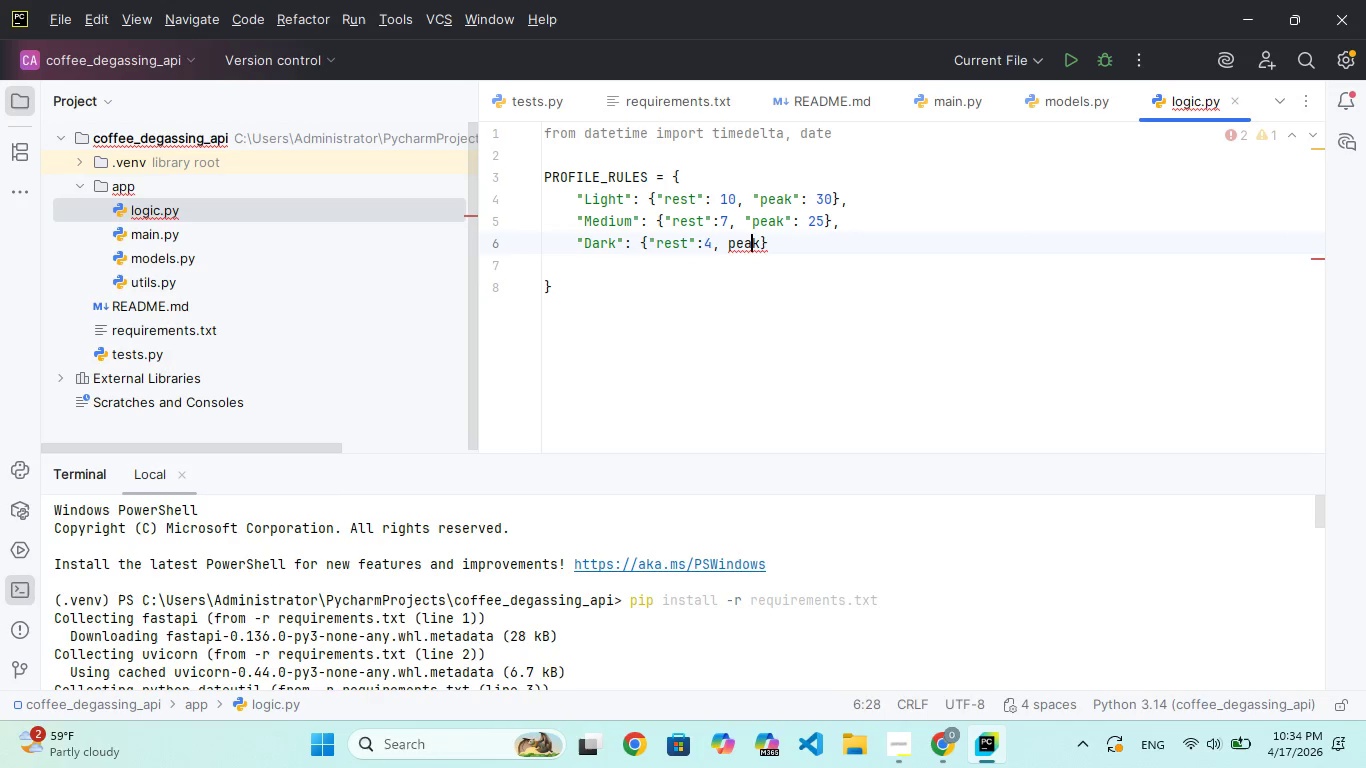 
hold_key(key=P, duration=0.34)
 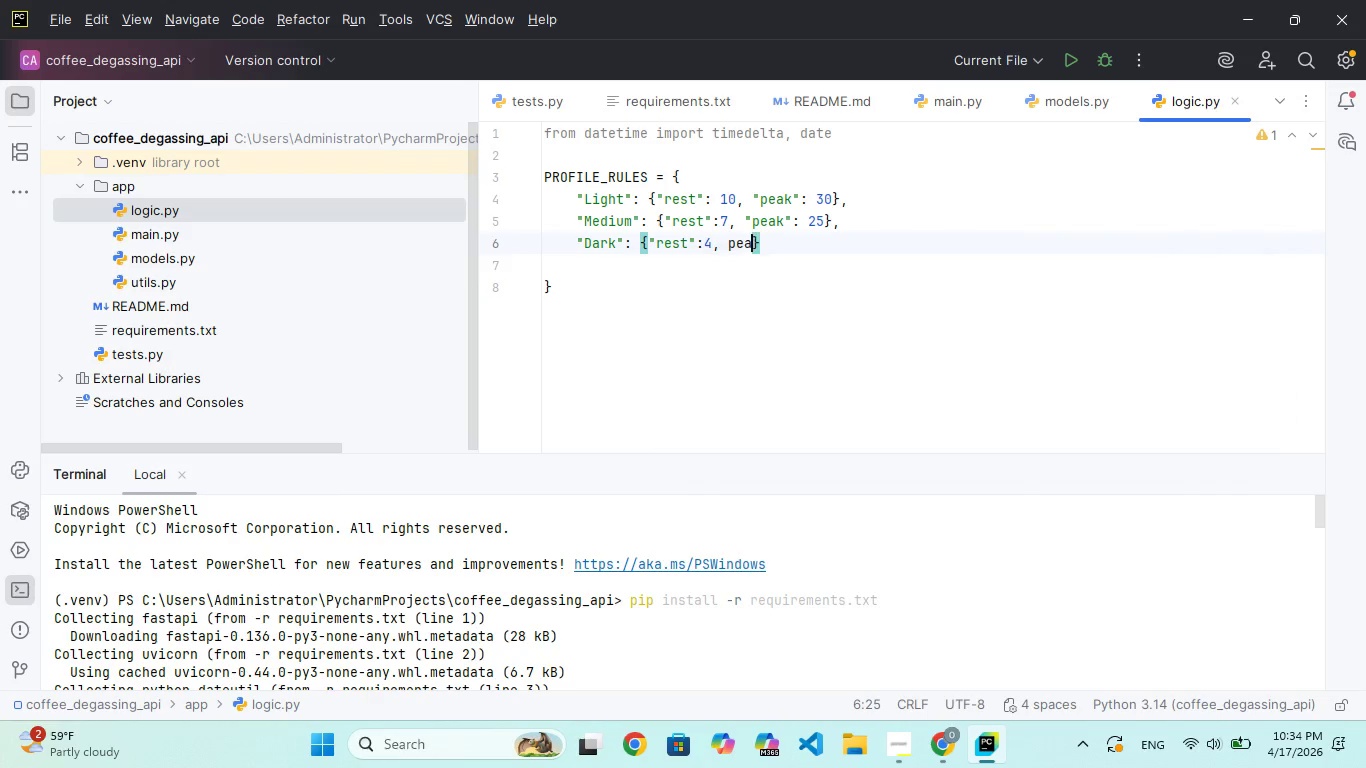 
hold_key(key=A, duration=0.31)
 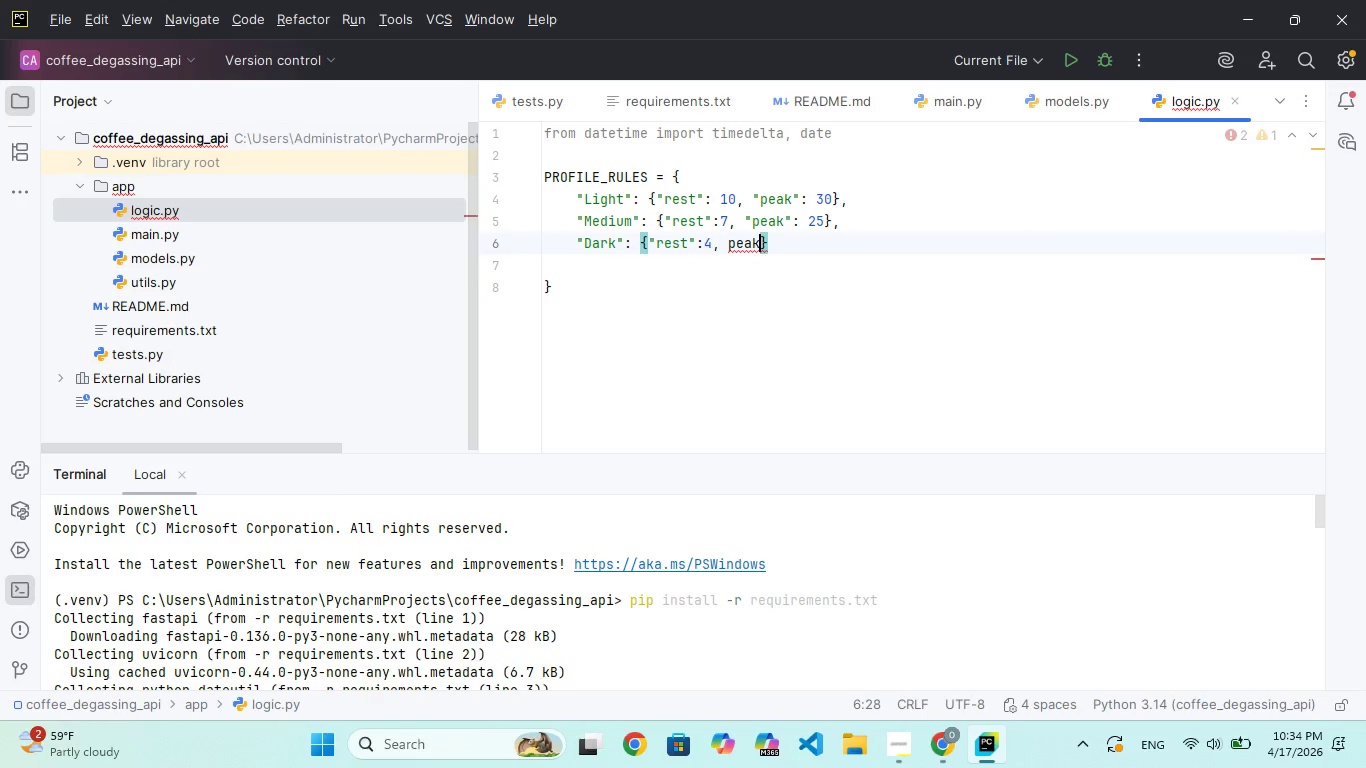 
key(ArrowLeft)
 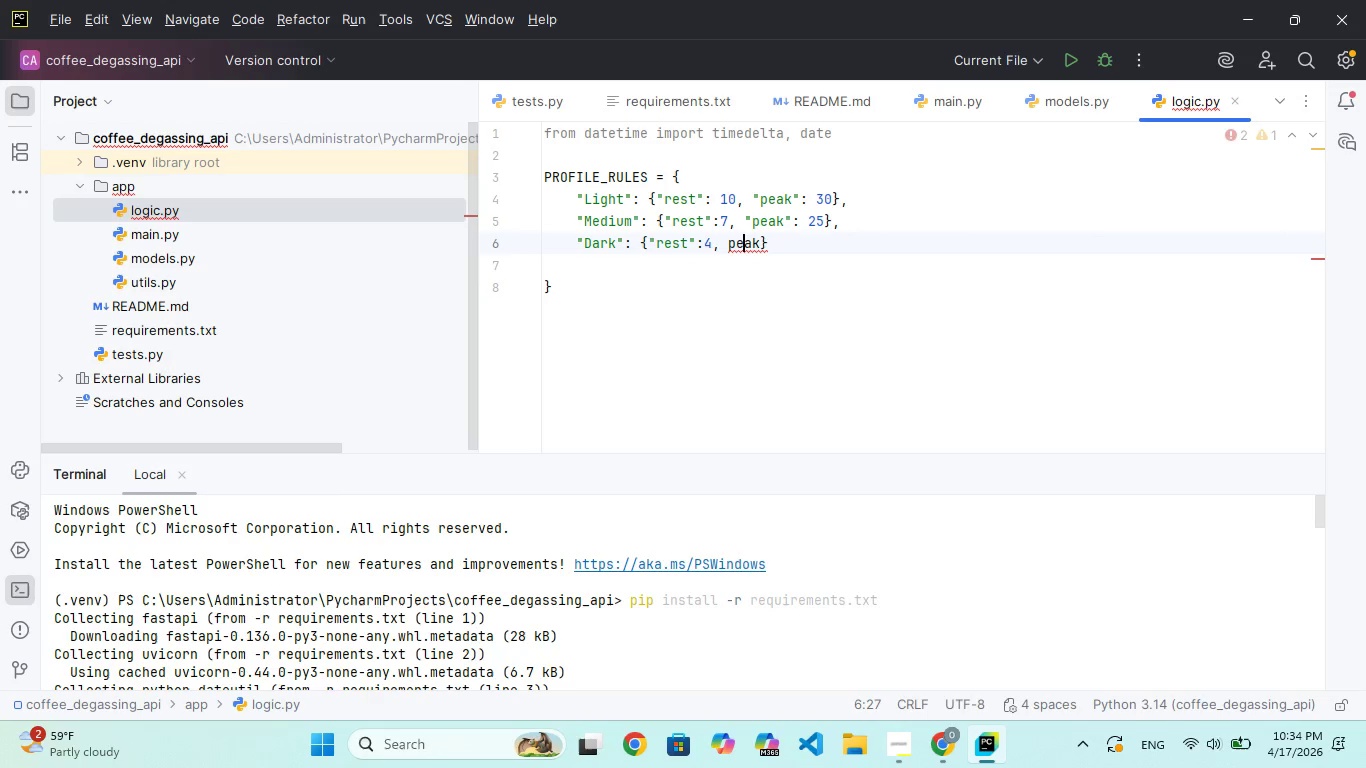 
key(ArrowLeft)
 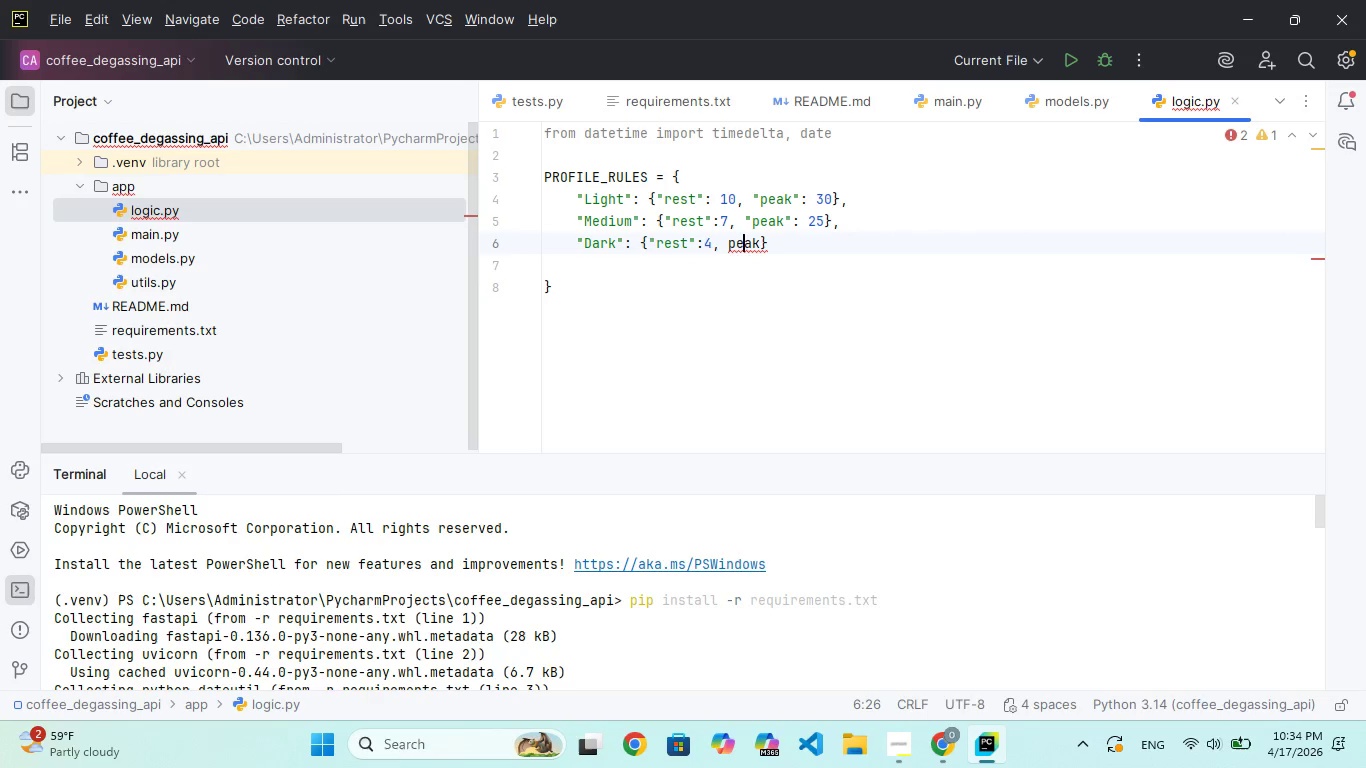 
key(ArrowLeft)
 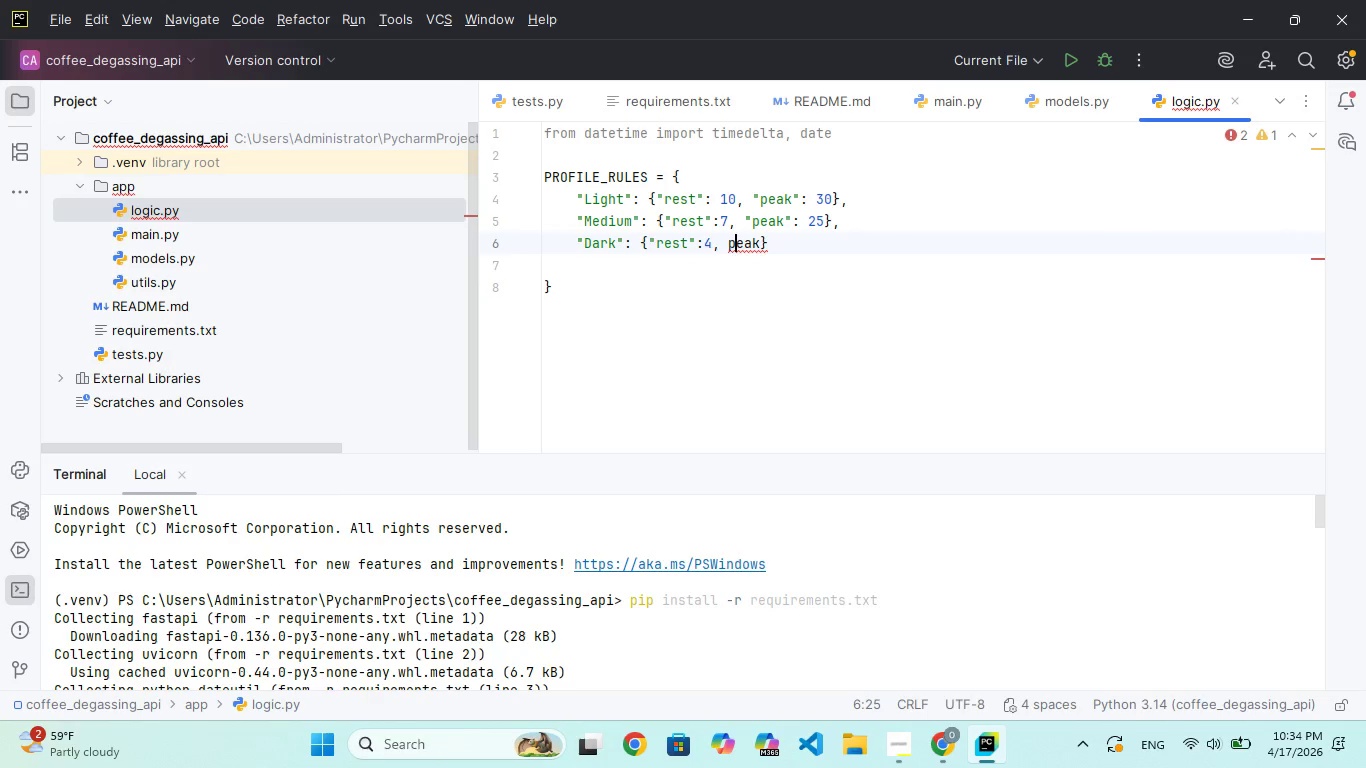 
key(ArrowLeft)
 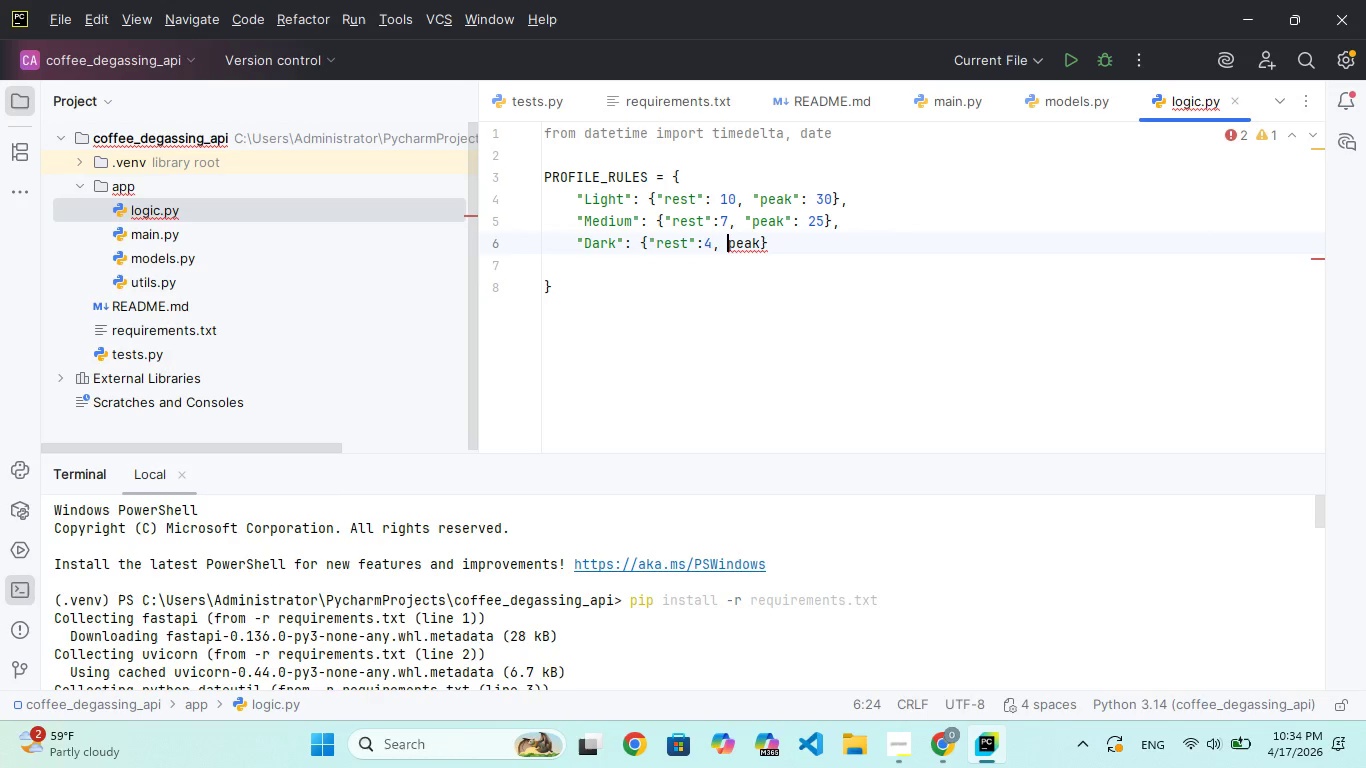 
key(Shift+ShiftRight)
 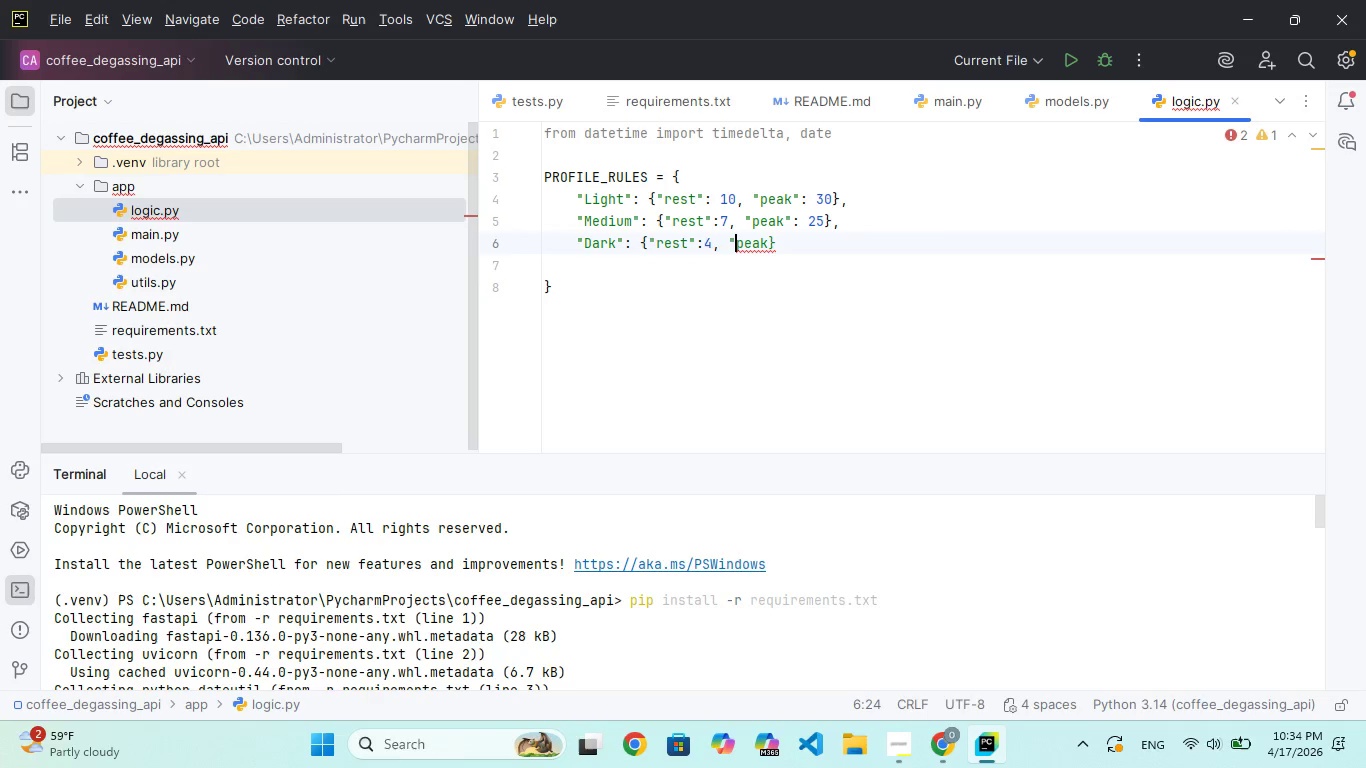 
key(Shift+Quote)
 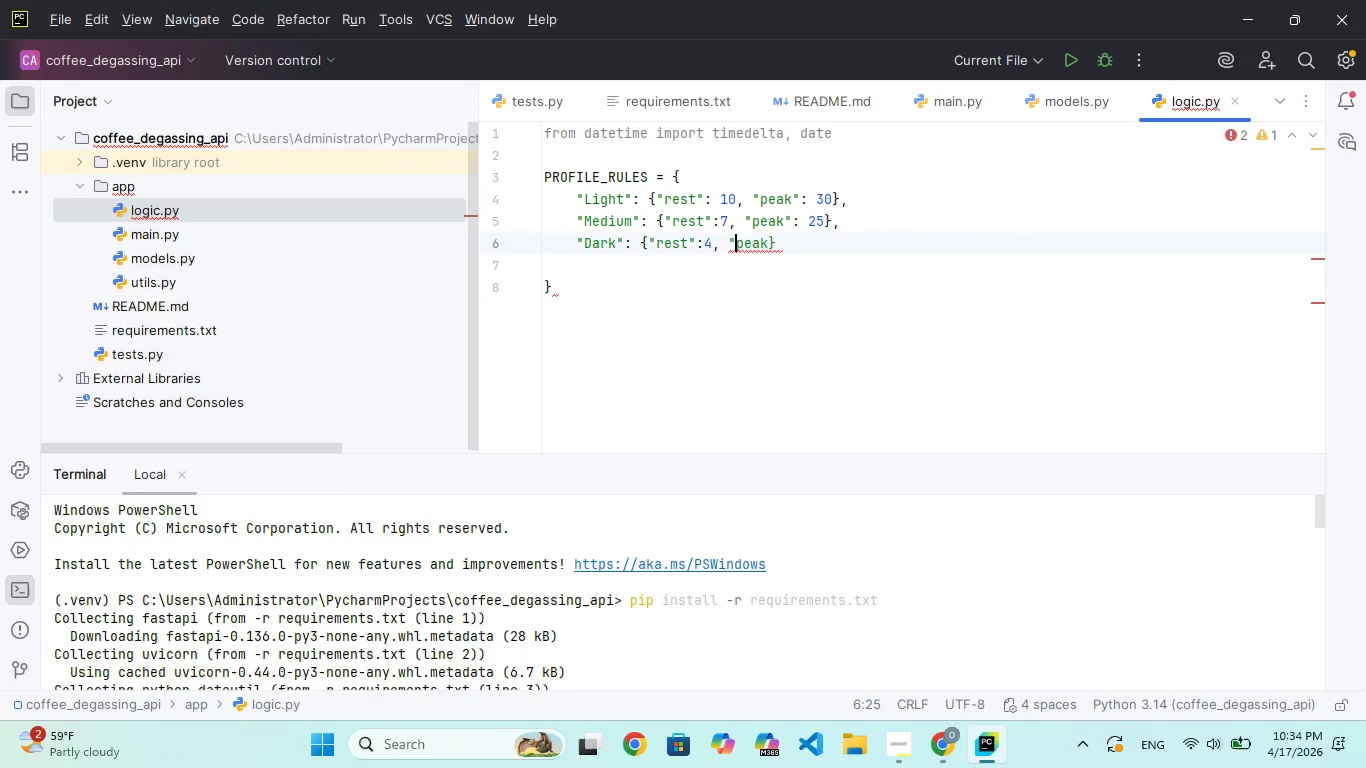 
key(ArrowRight)
 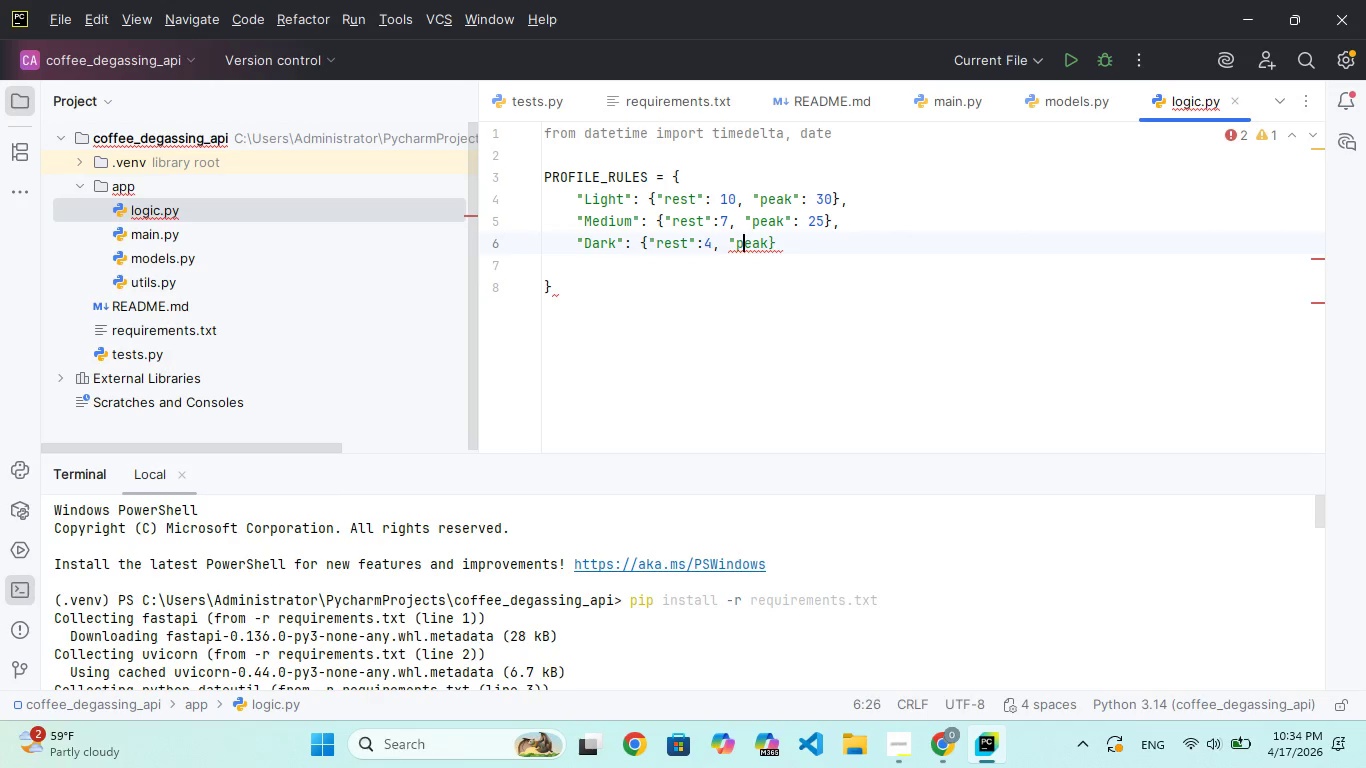 
key(ArrowRight)
 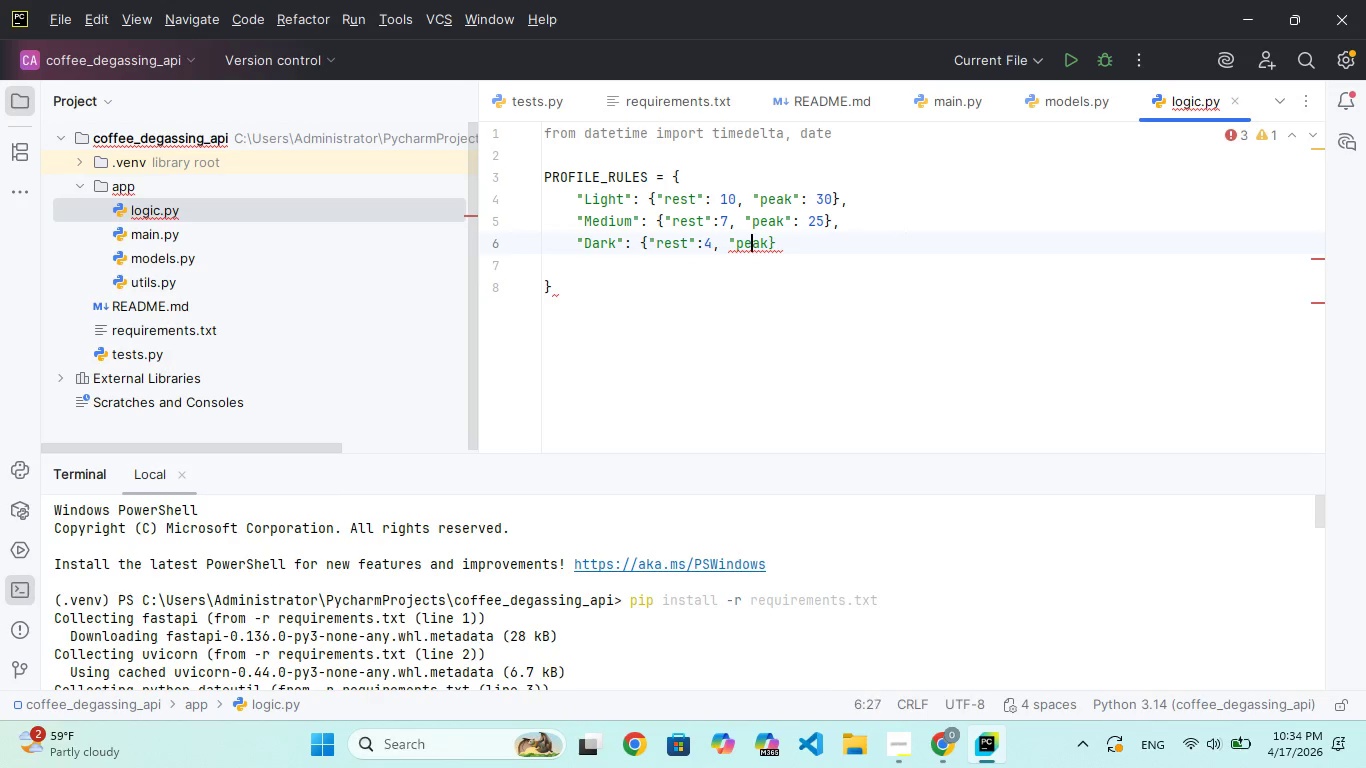 
key(ArrowRight)
 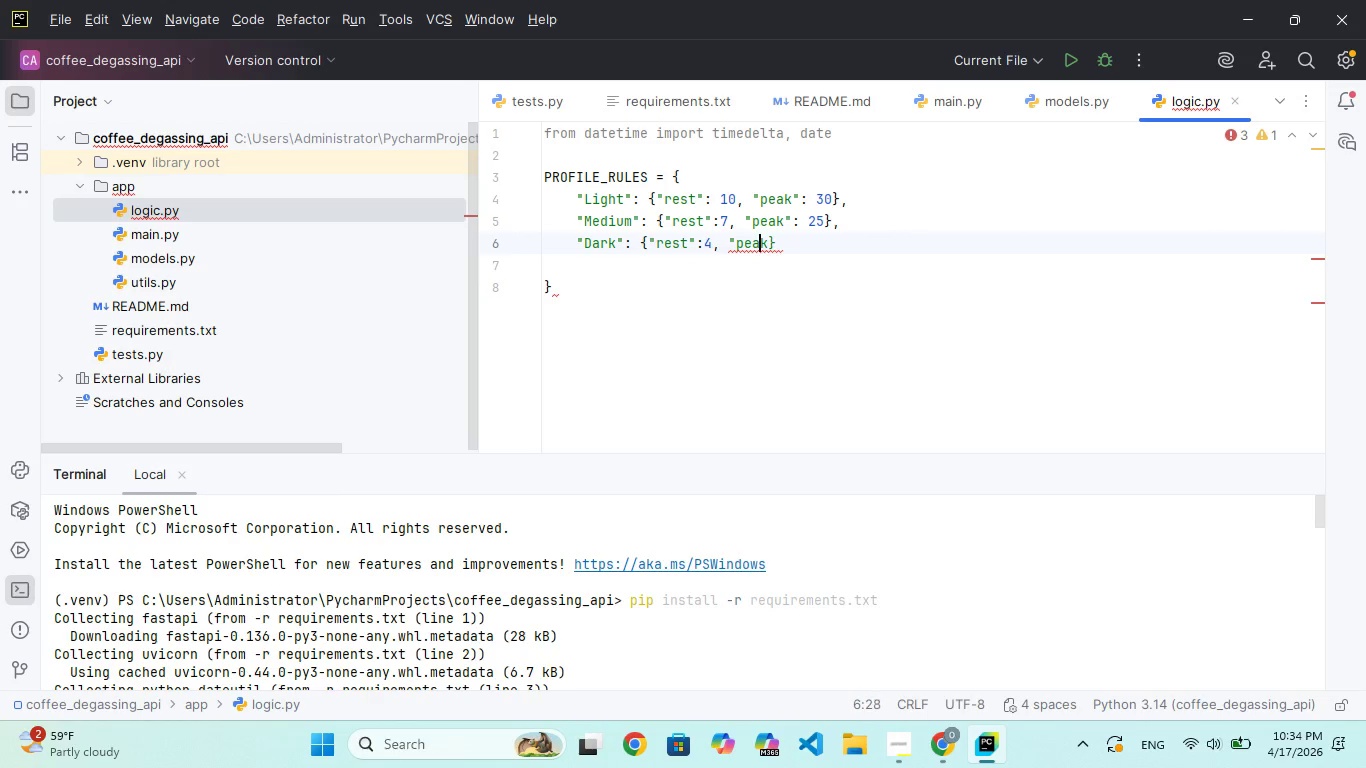 
key(ArrowRight)
 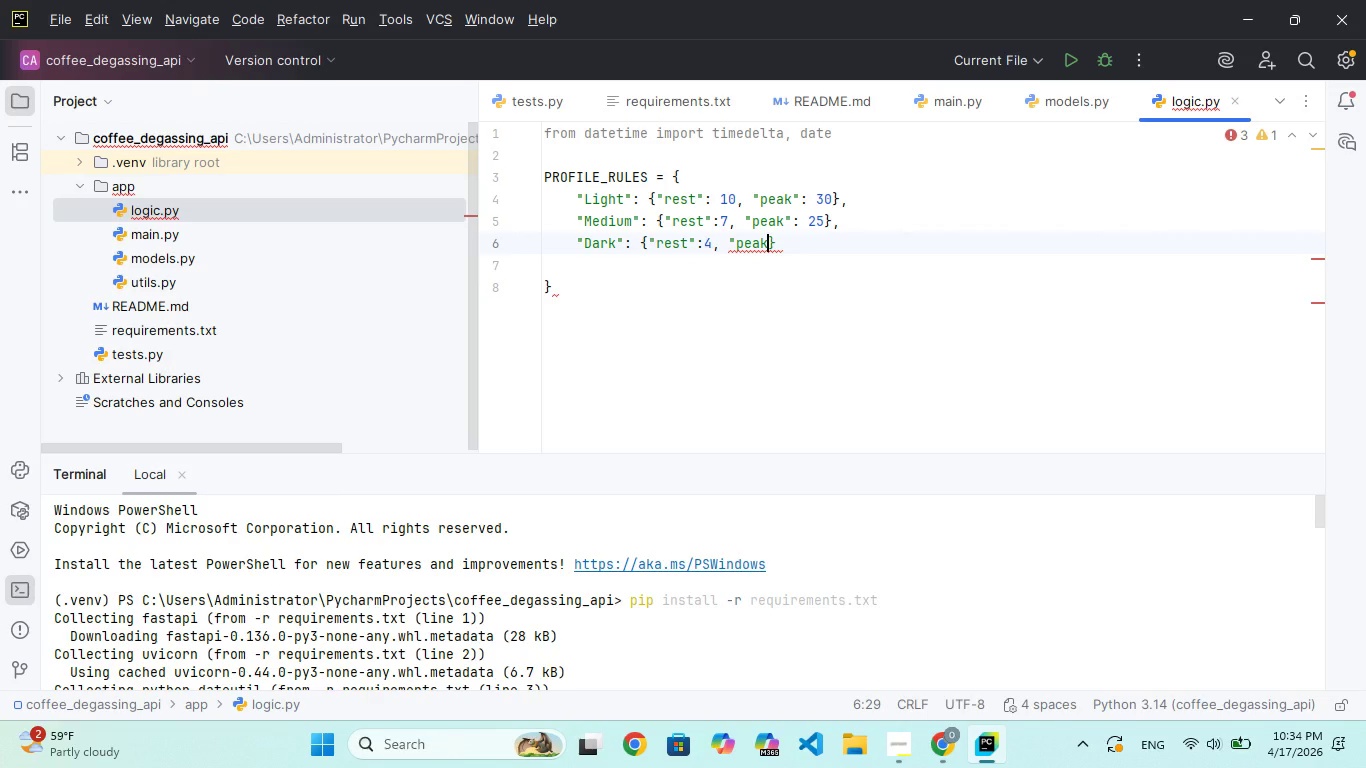 
type(": 15)
 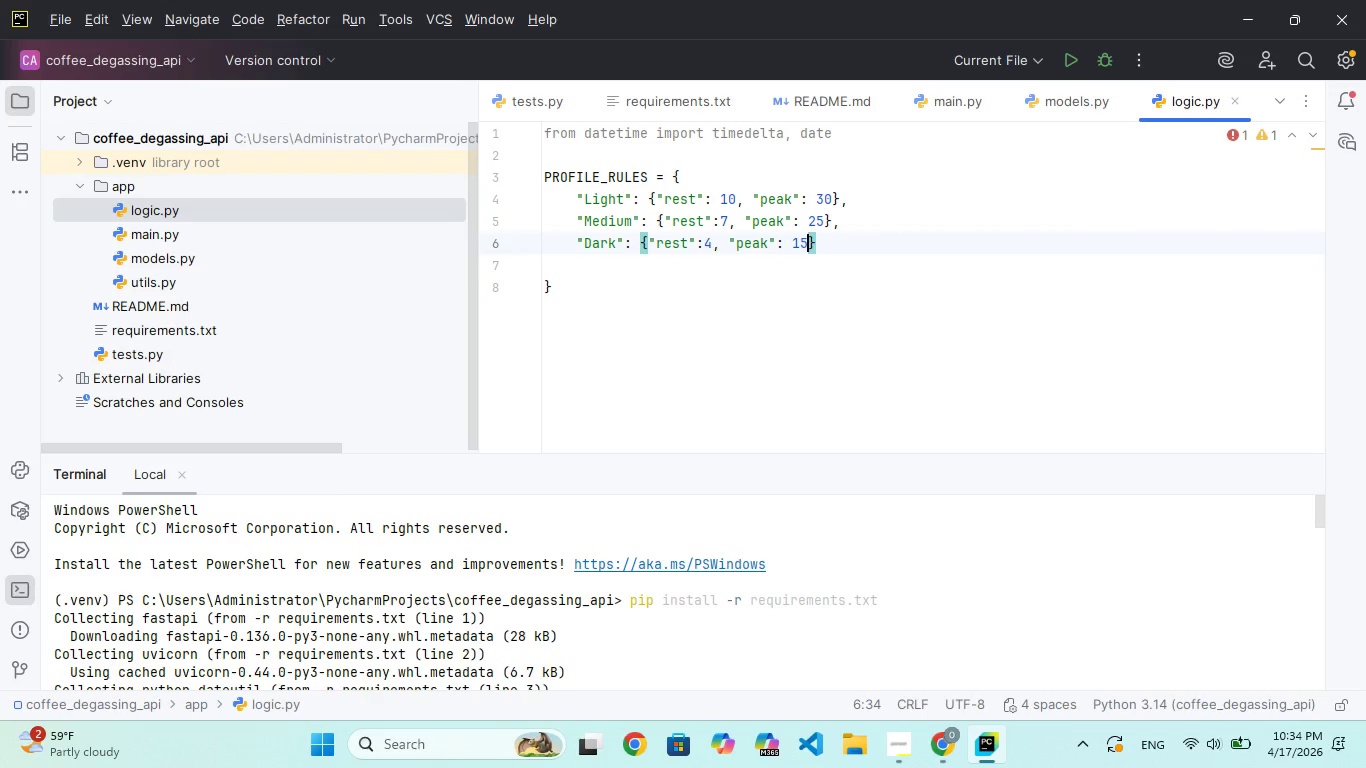 
key(ArrowRight)
 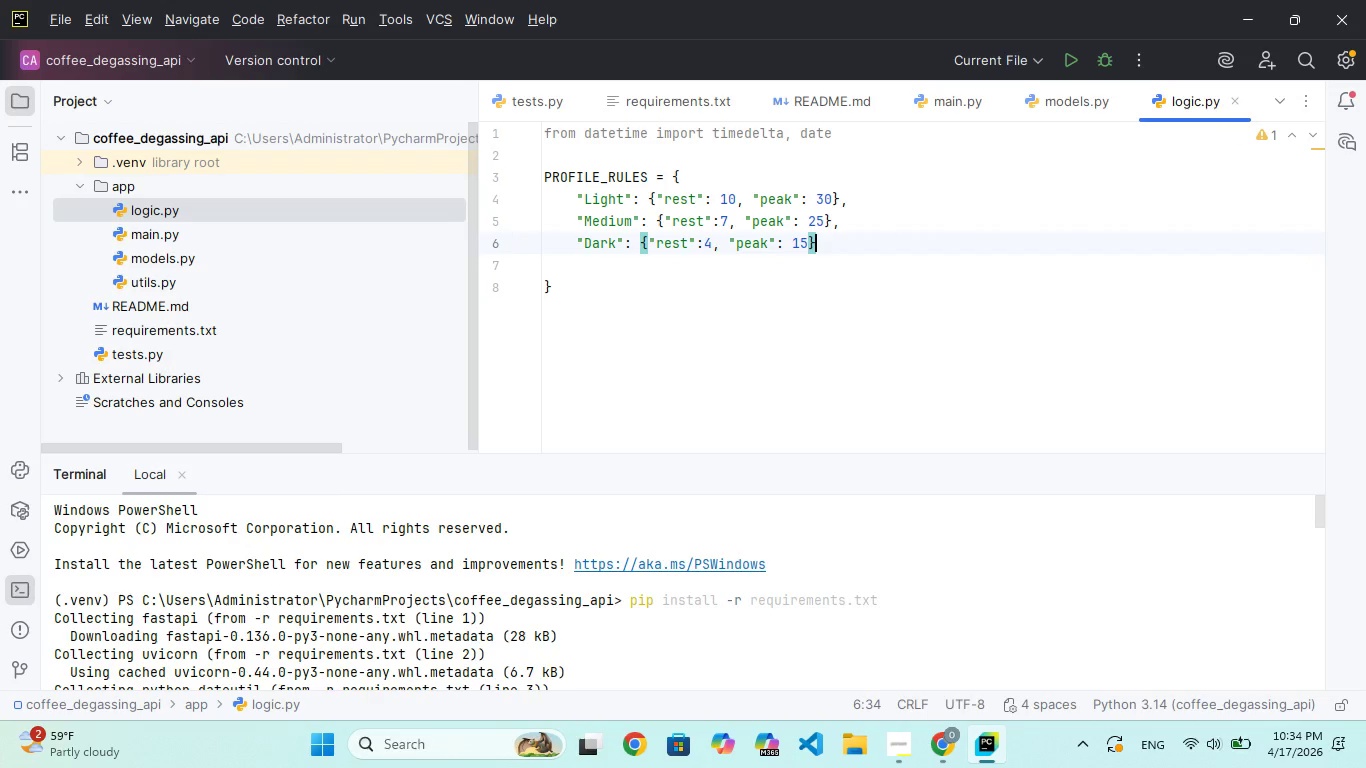 
key(ArrowRight)
 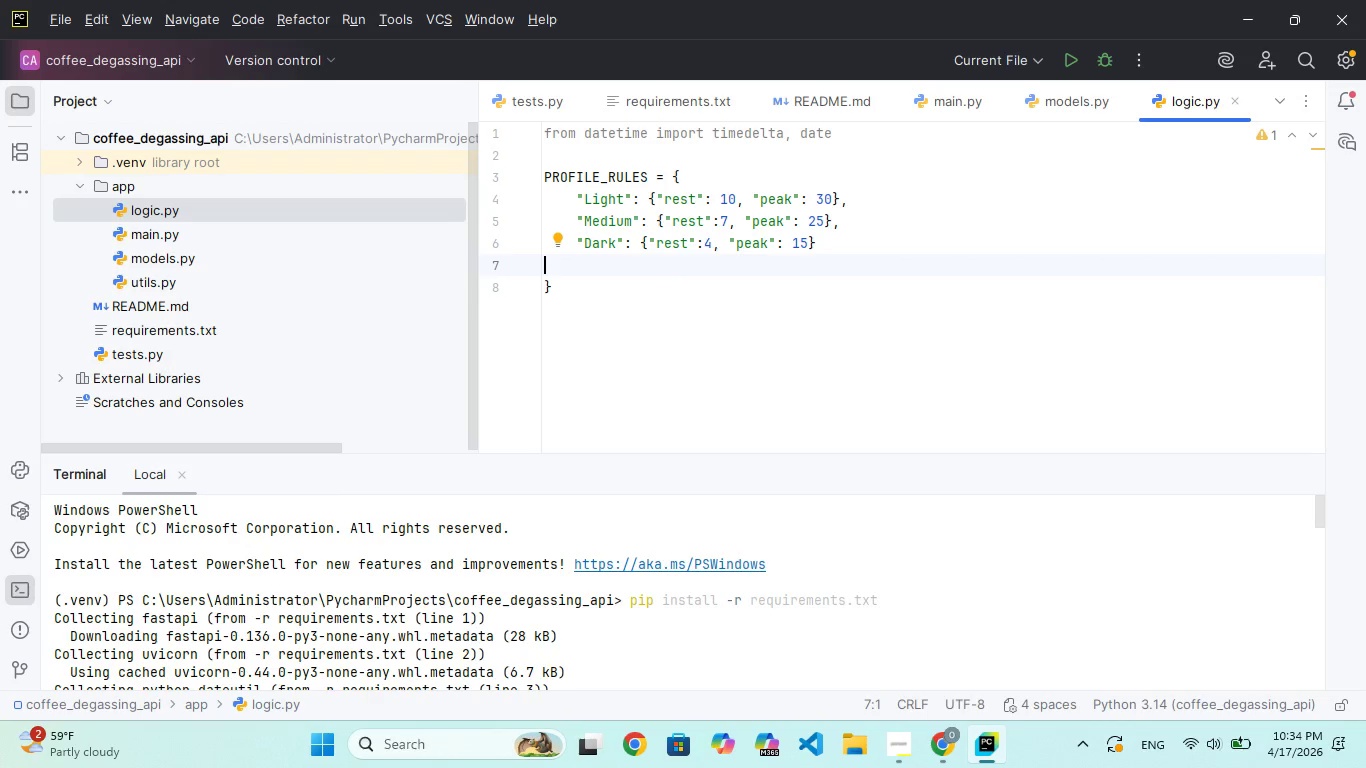 
key(ArrowUp)
 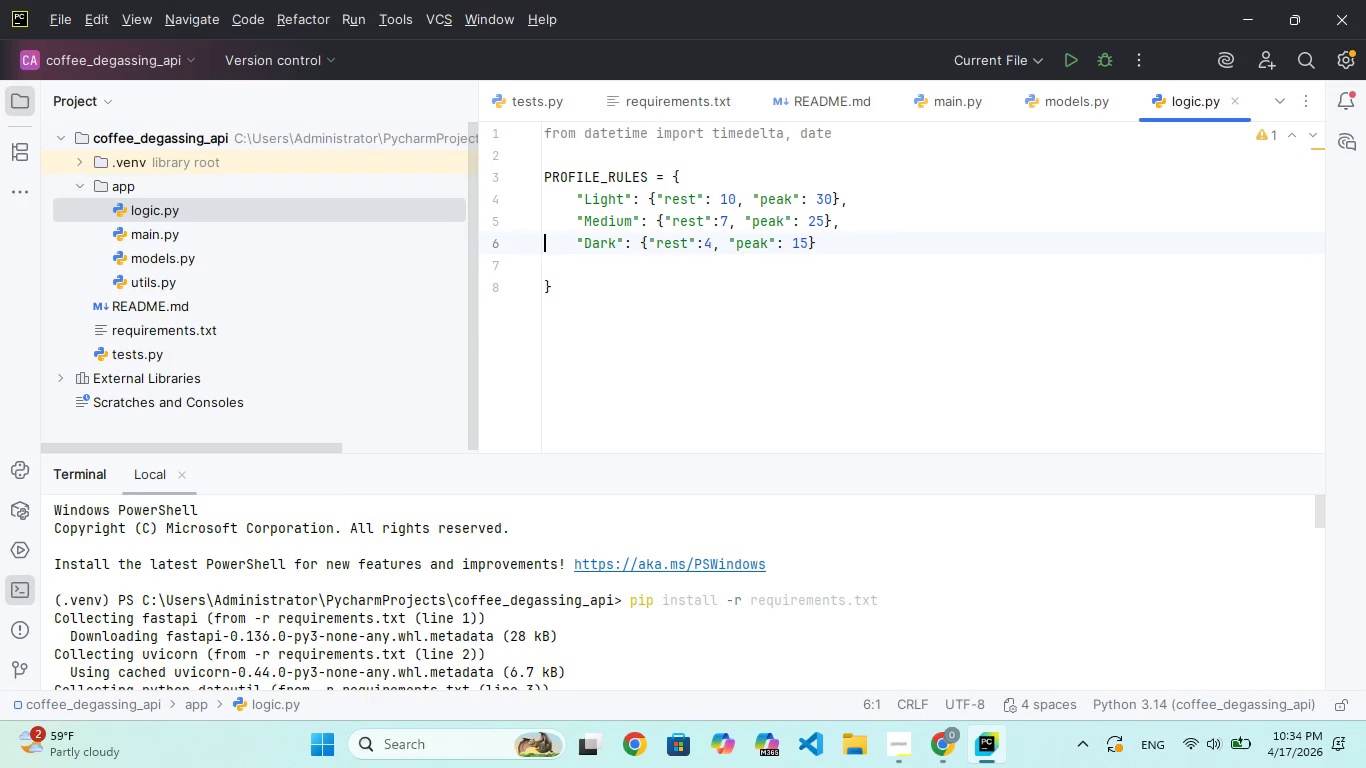 
hold_key(key=ArrowRight, duration=1.5)
 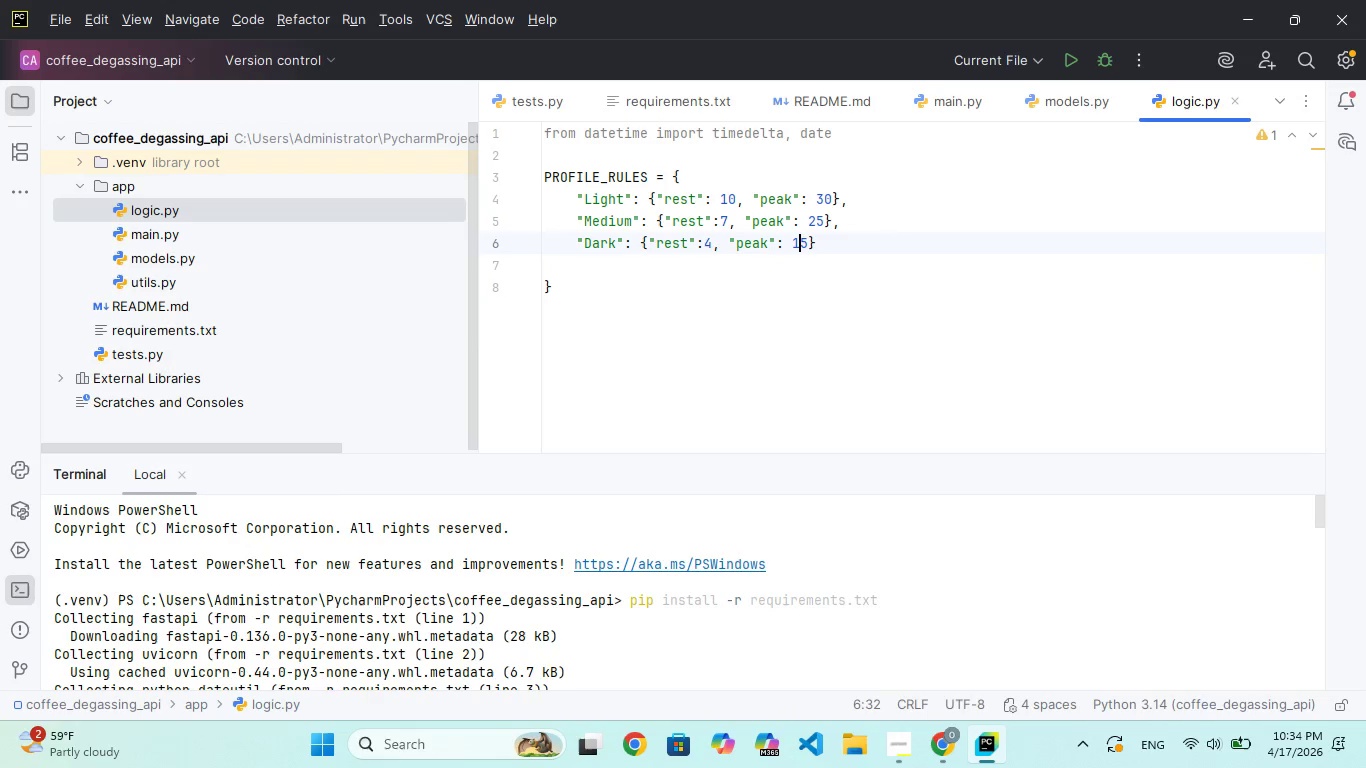 
key(ArrowRight)
 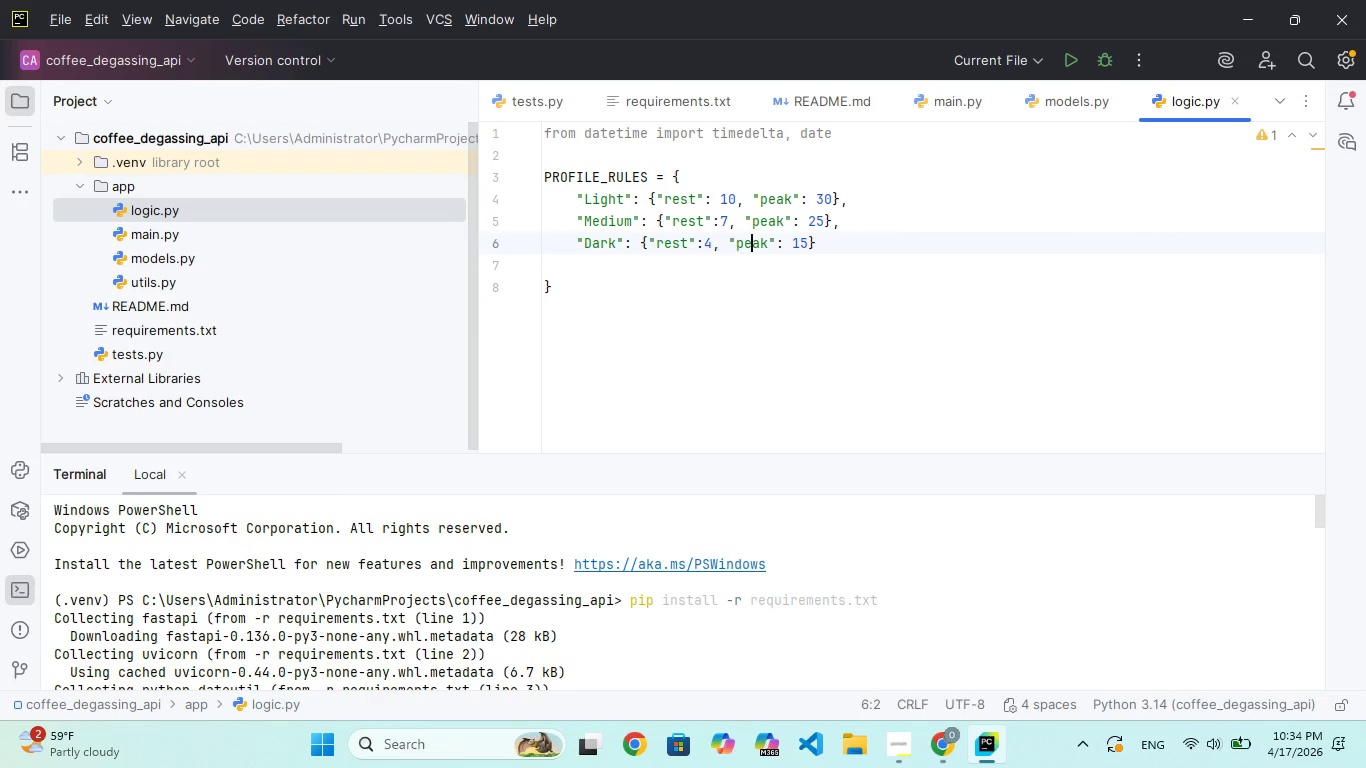 
key(ArrowRight)
 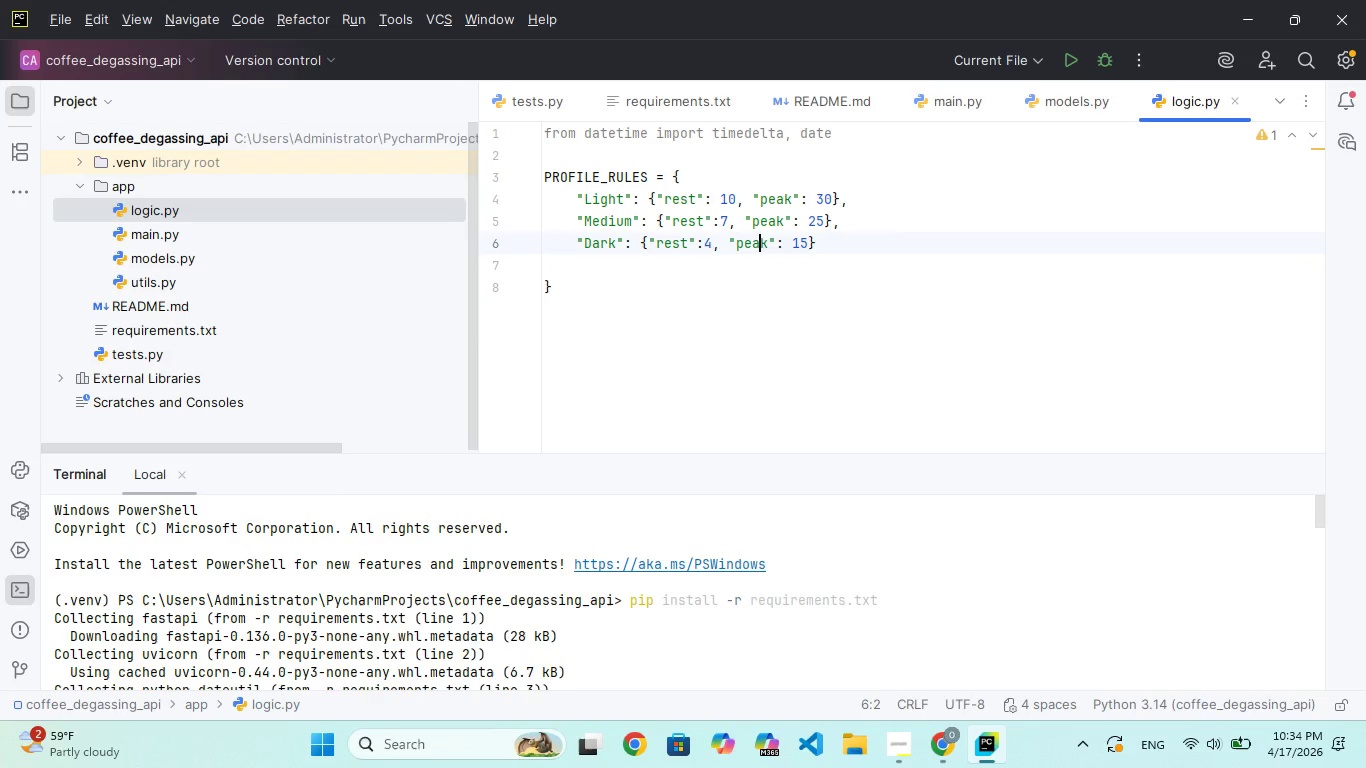 
key(ArrowRight)
 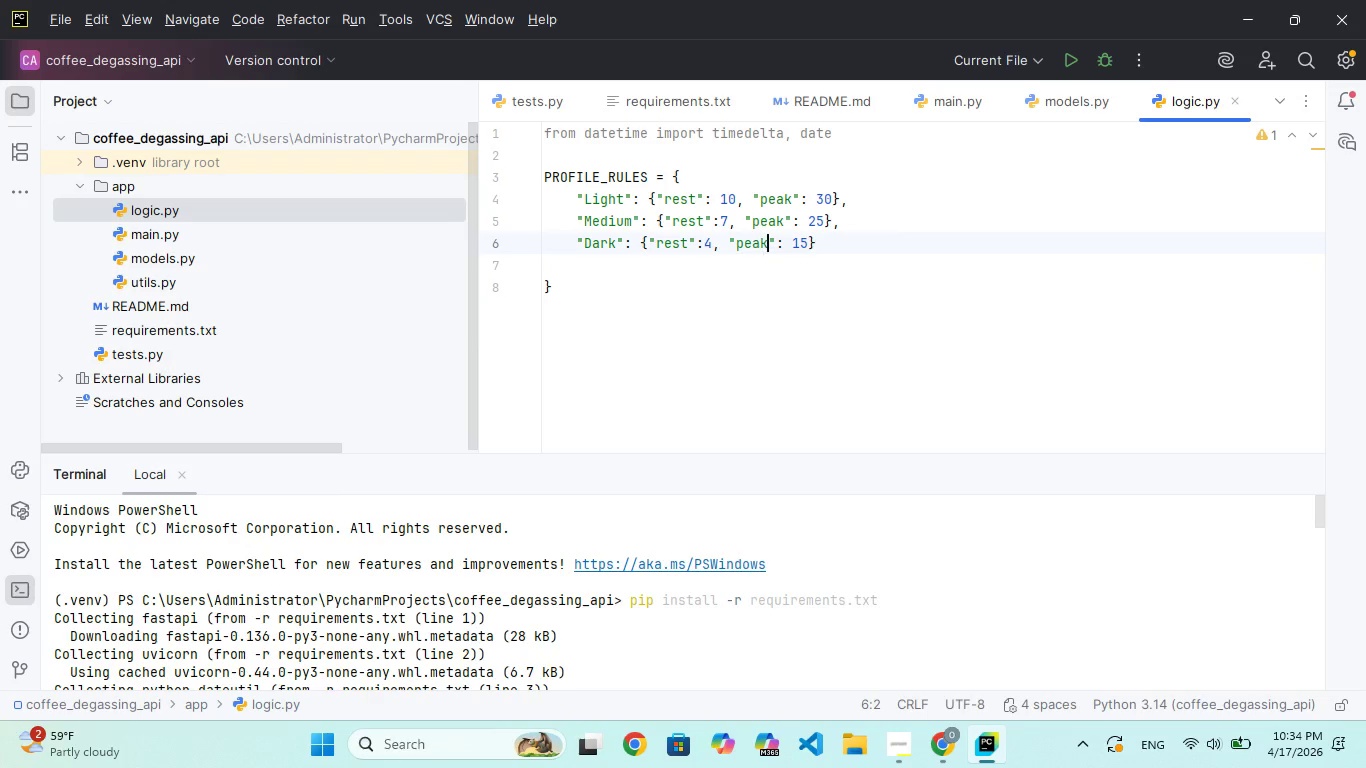 
key(ArrowRight)
 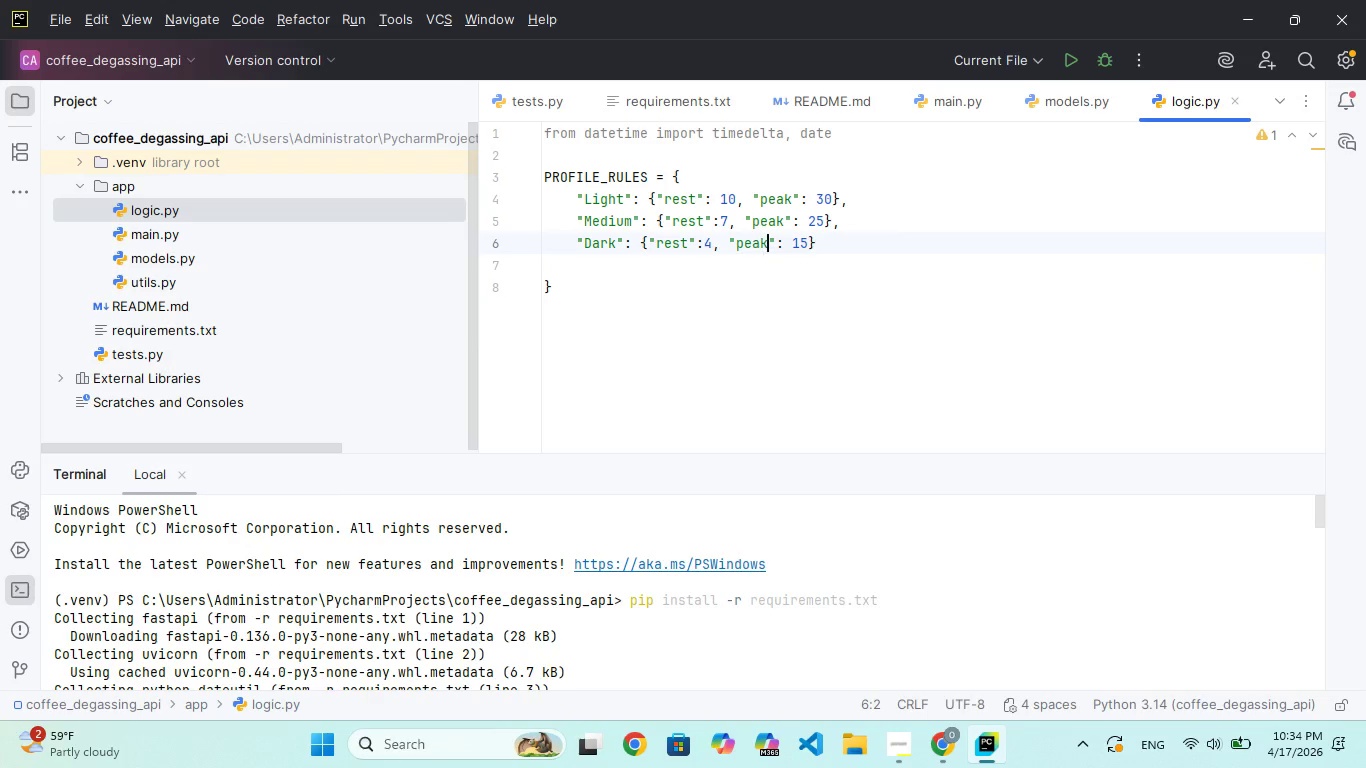 
key(ArrowRight)
 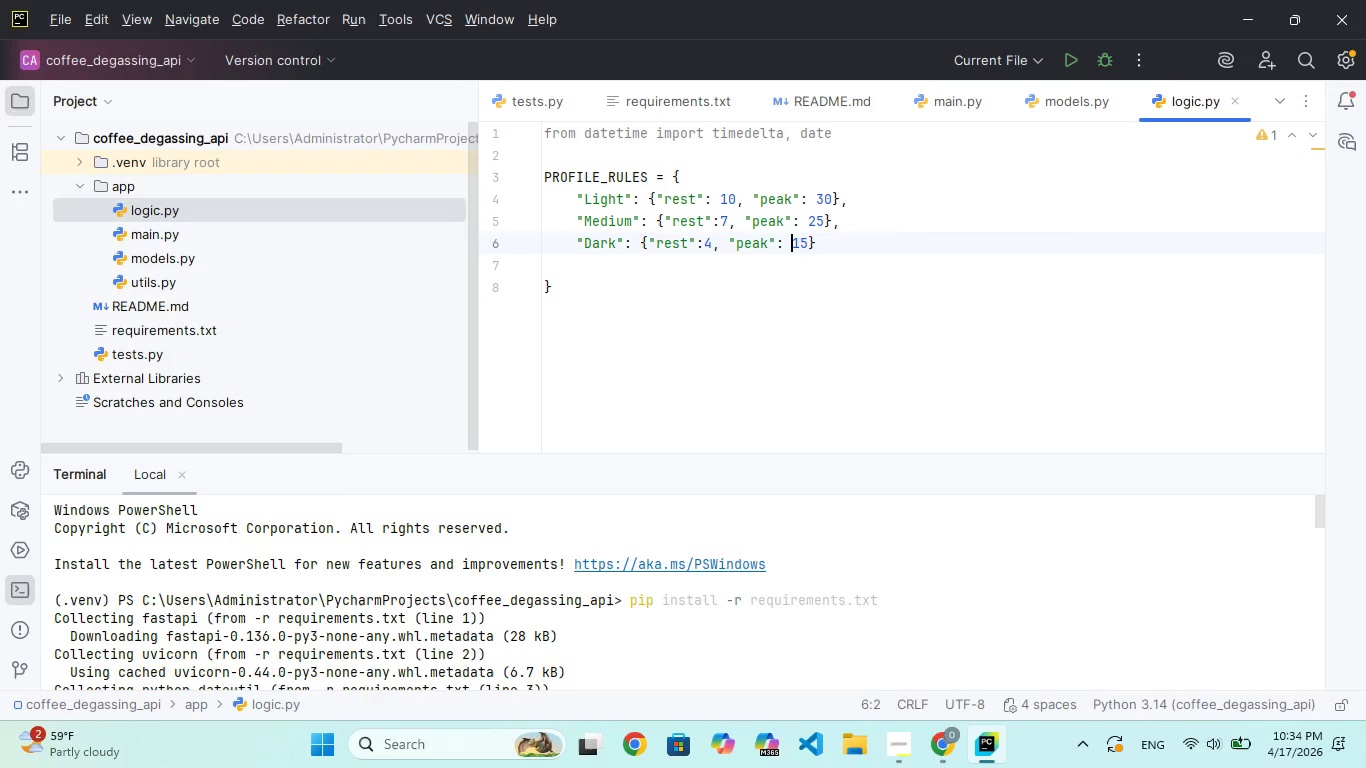 
key(ArrowRight)
 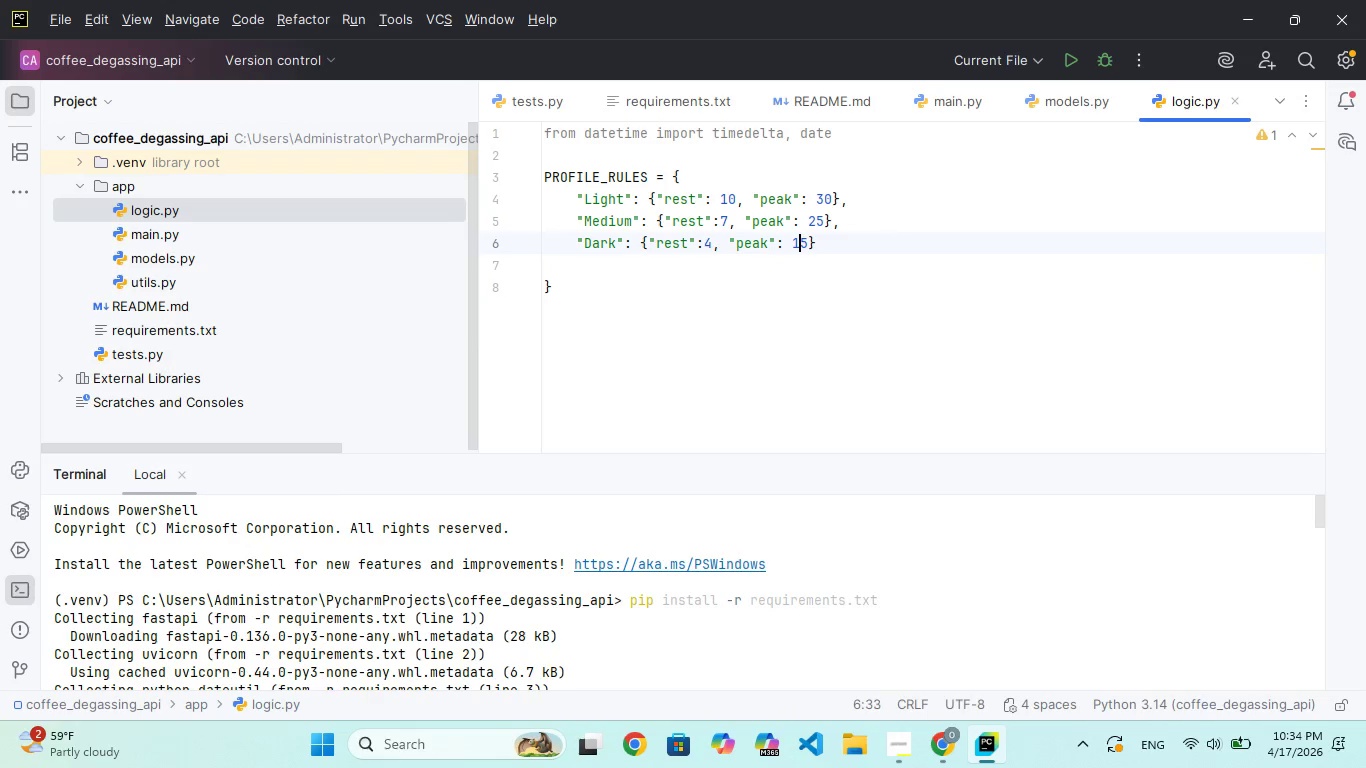 
key(ArrowRight)
 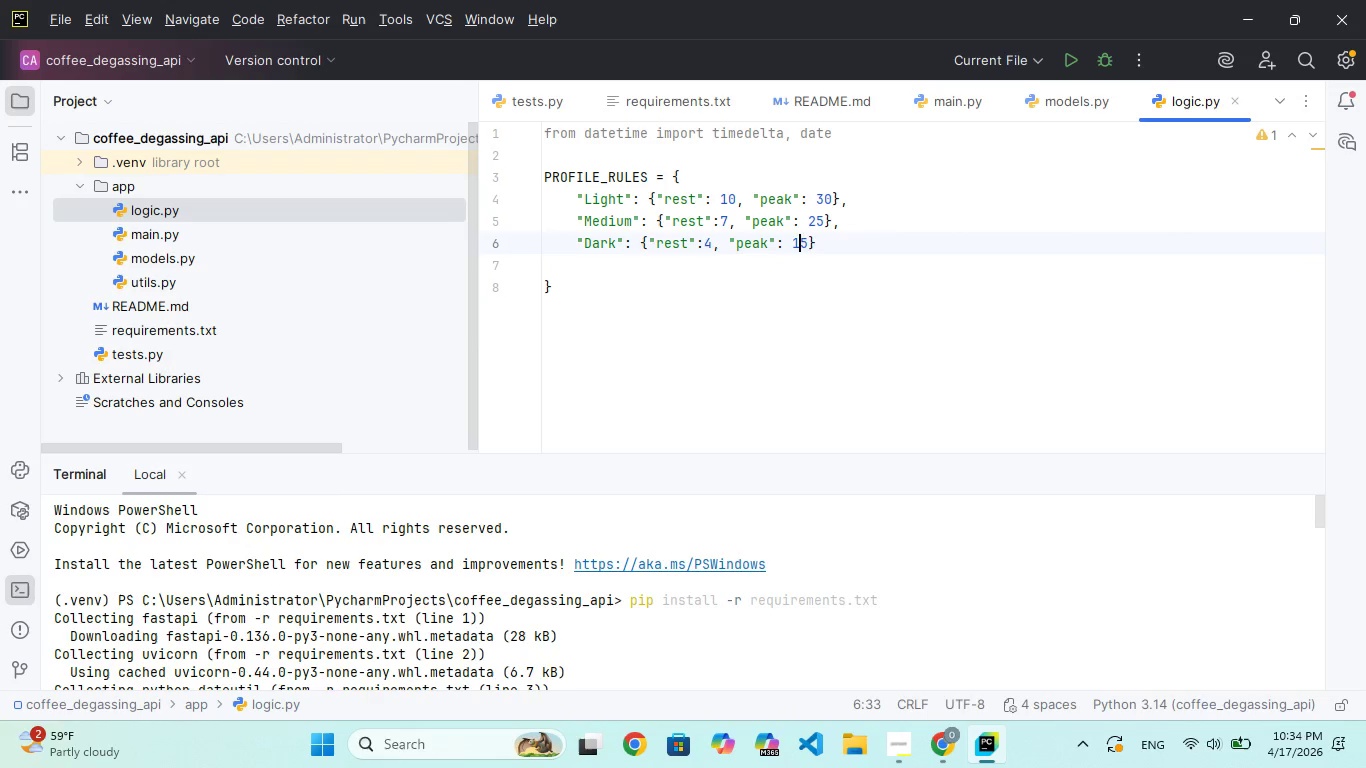 
key(ArrowRight)
 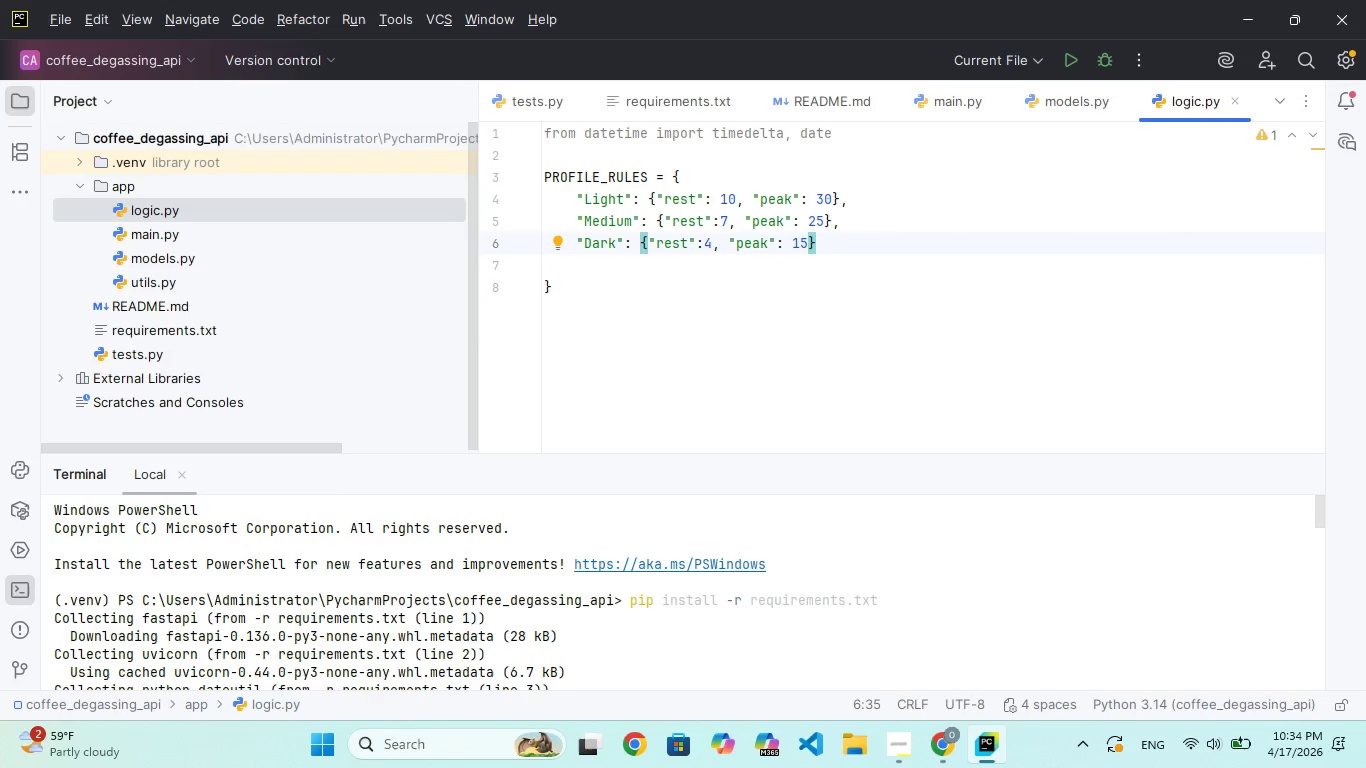 
key(Comma)
 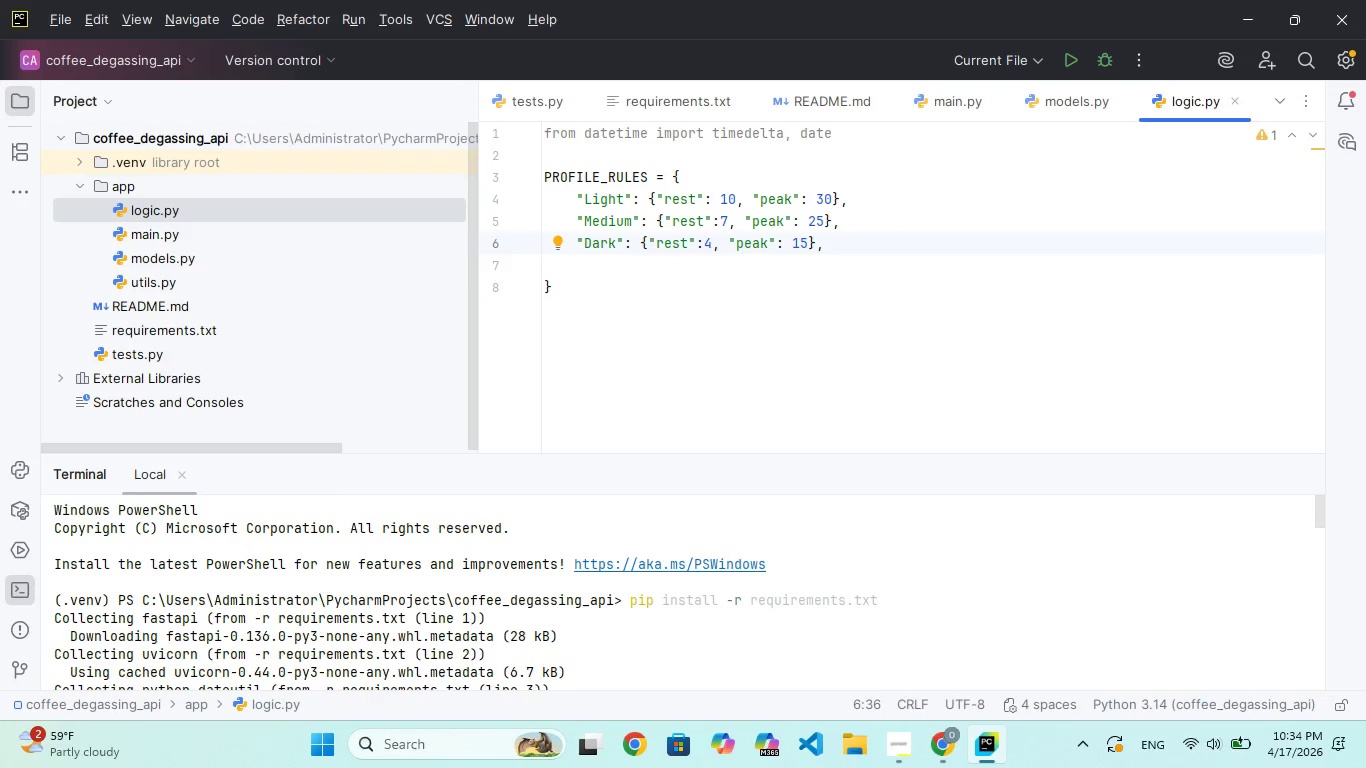 
key(ArrowDown)
 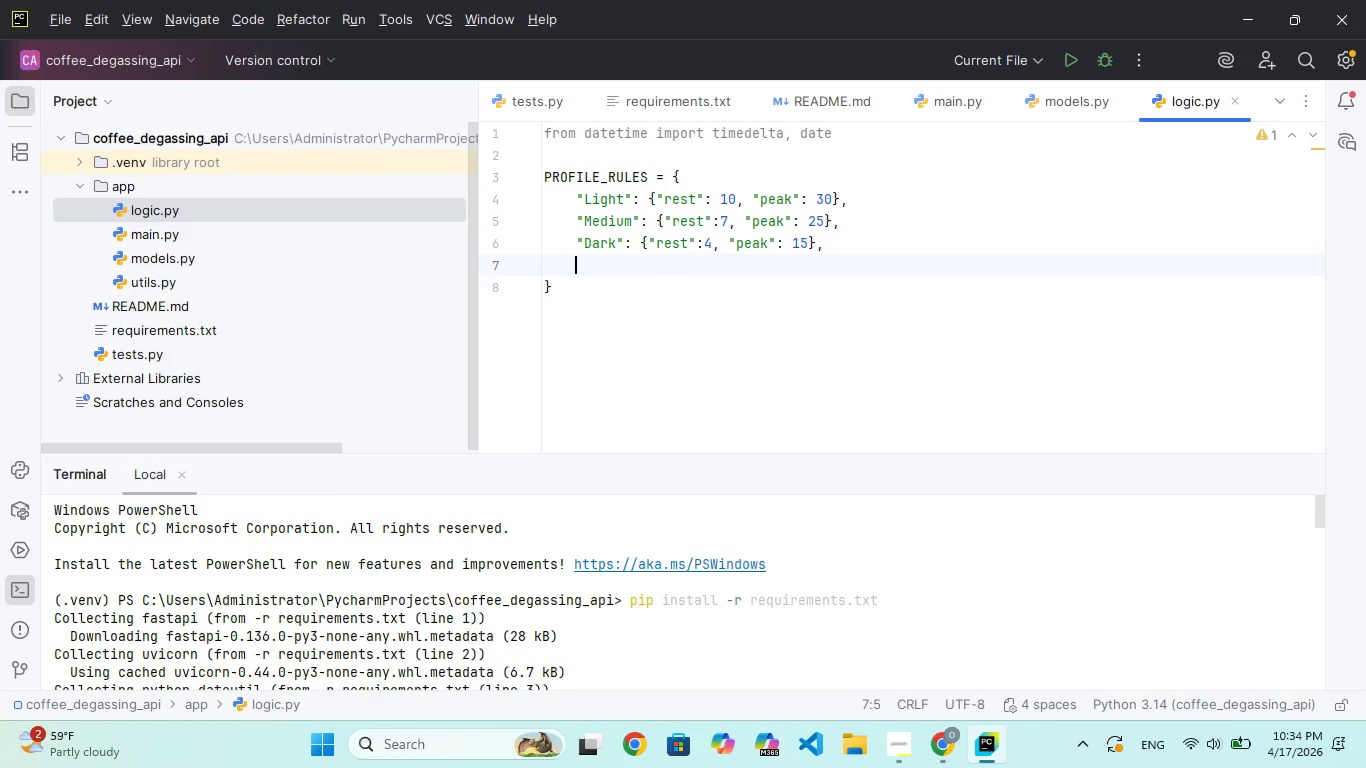 
key(Backspace)
 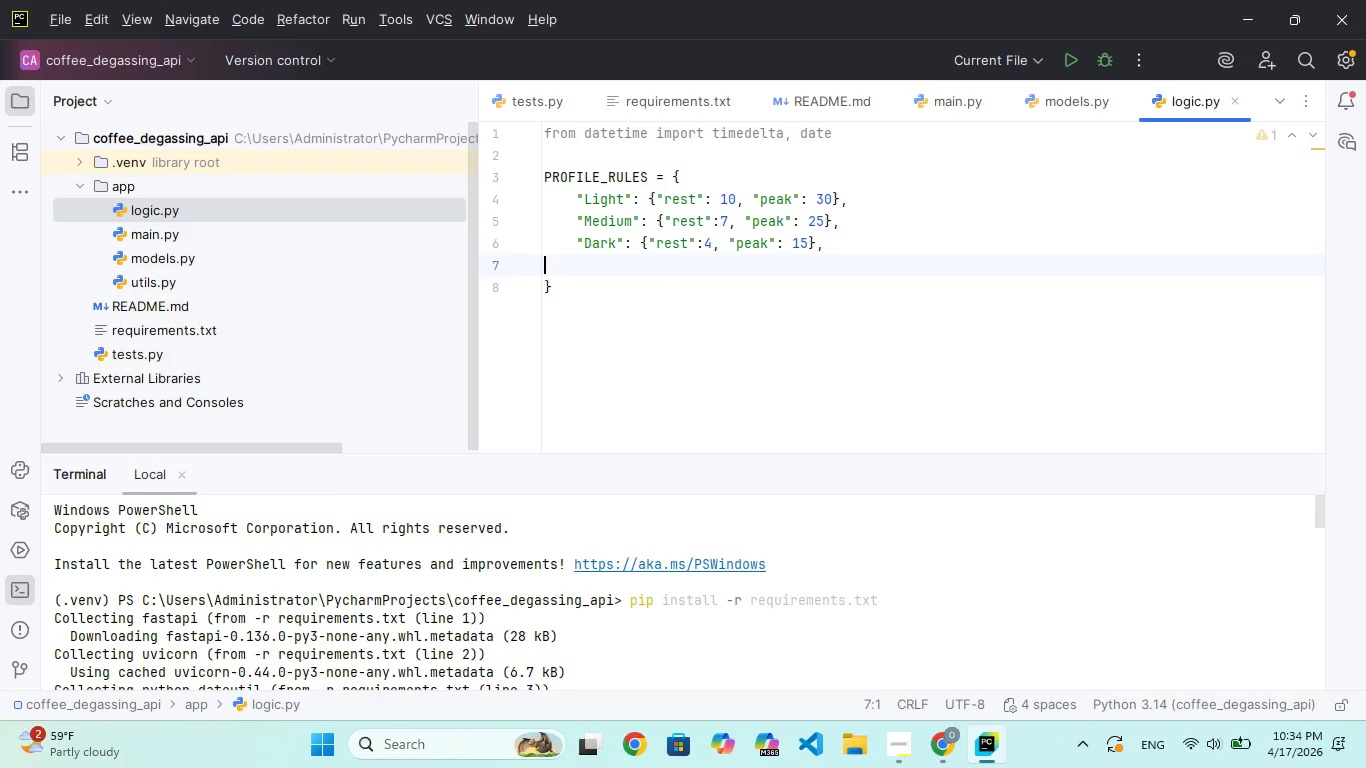 
key(Backspace)
 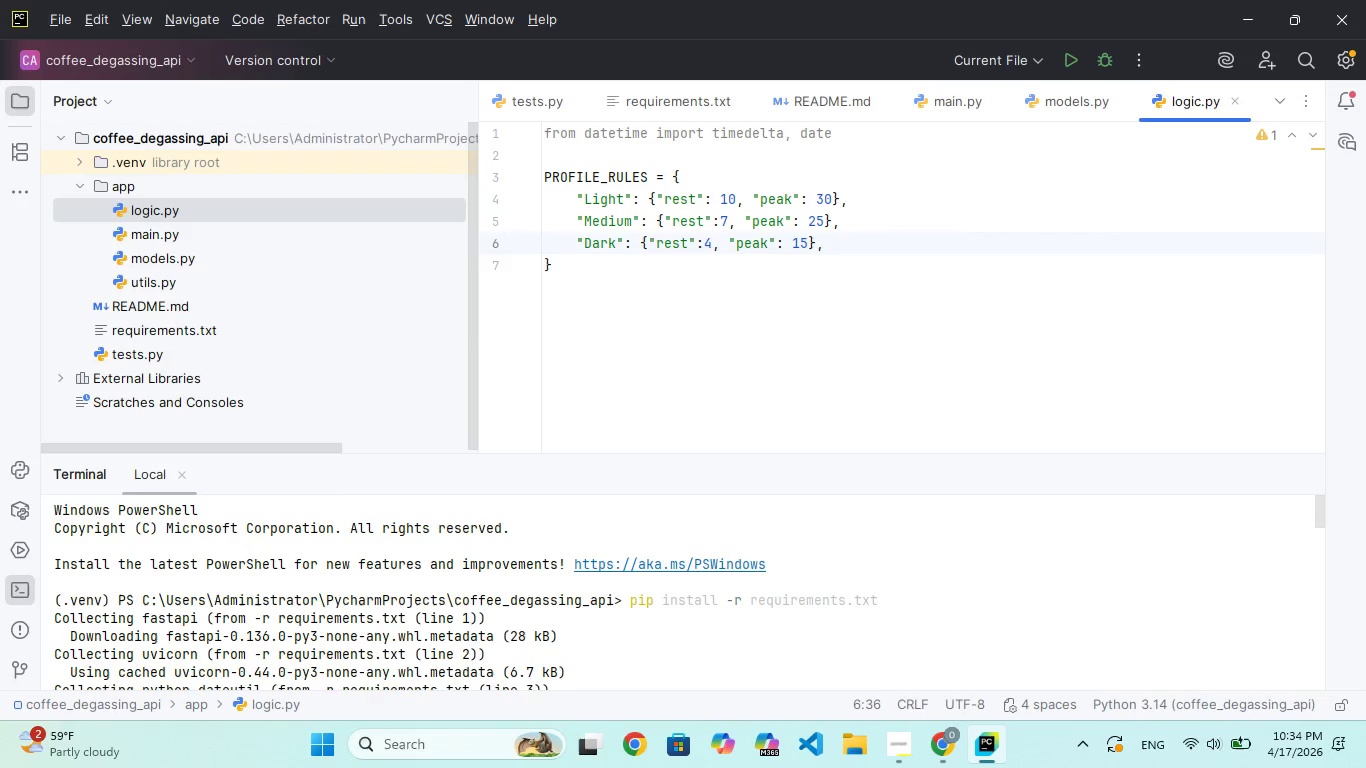 
key(ArrowDown)
 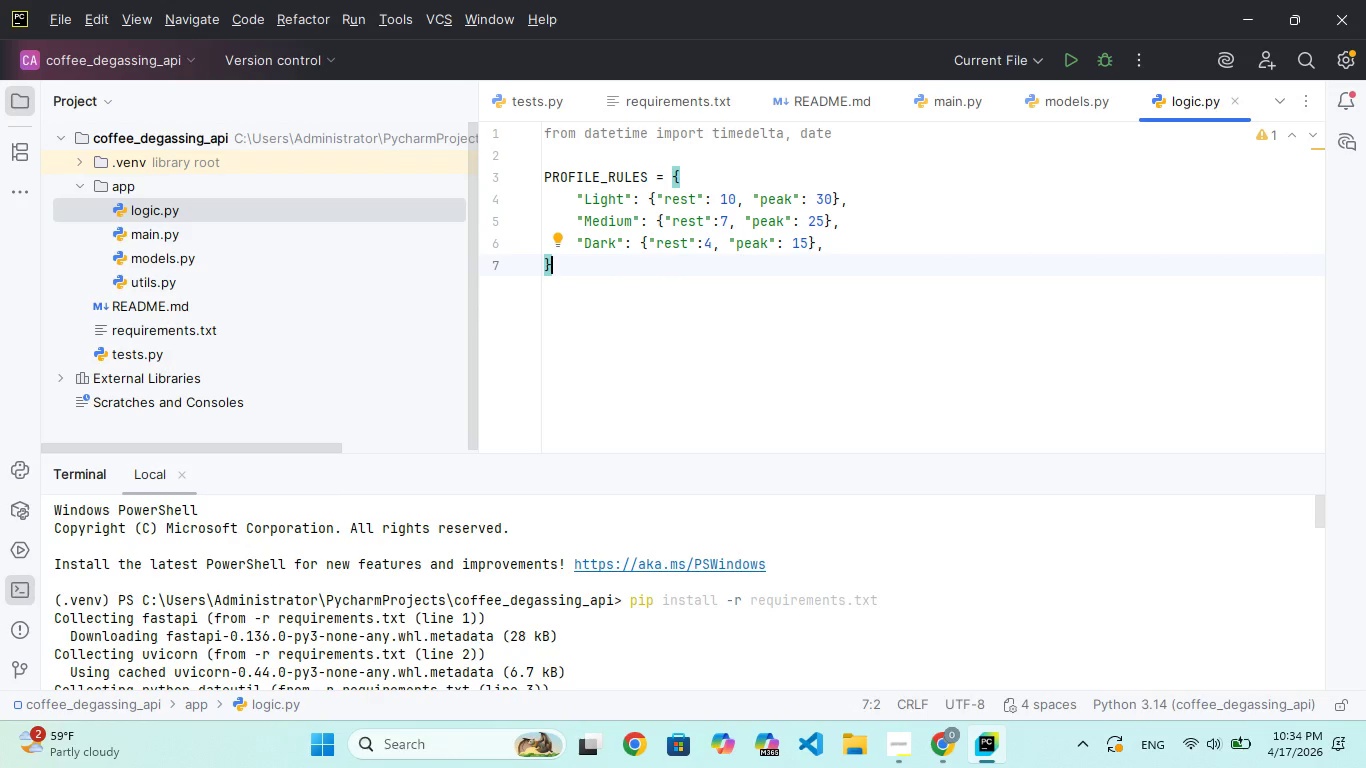 
key(Enter)
 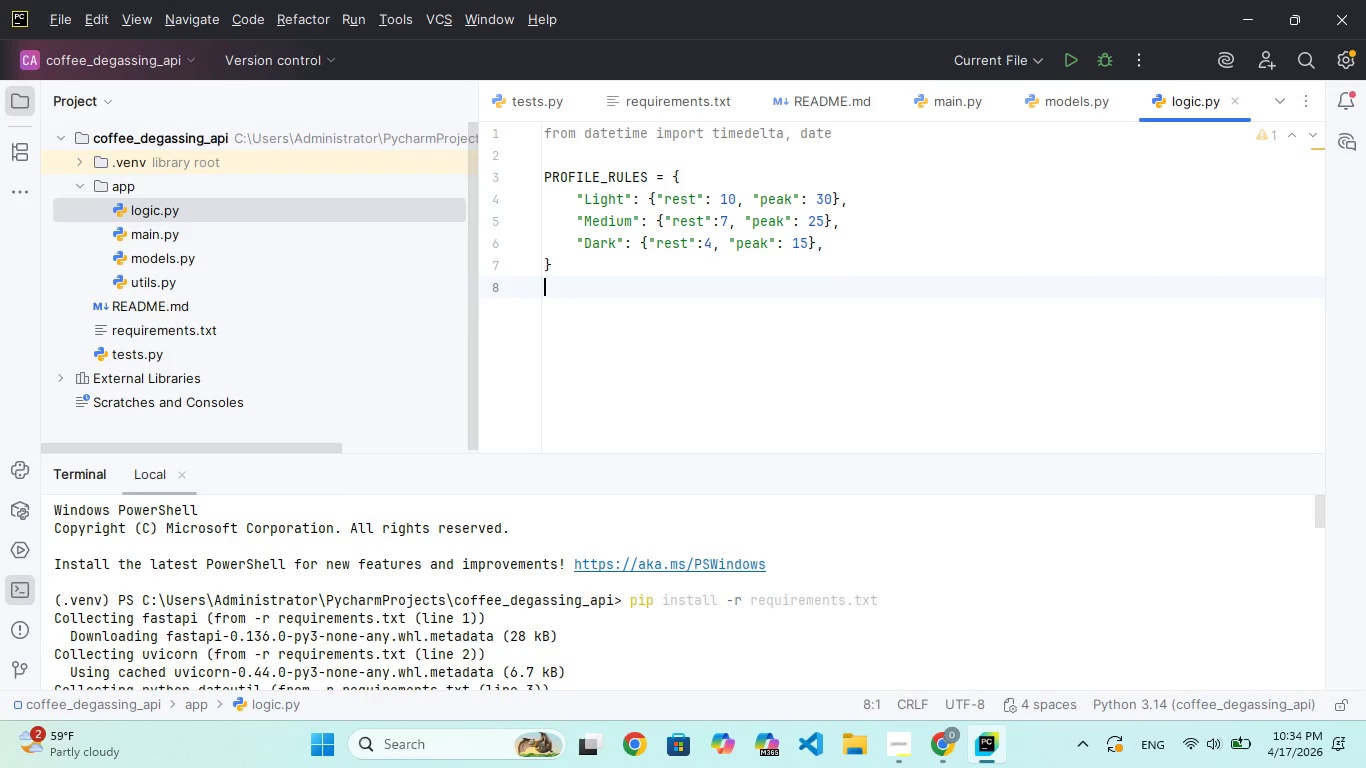 
key(Enter)
 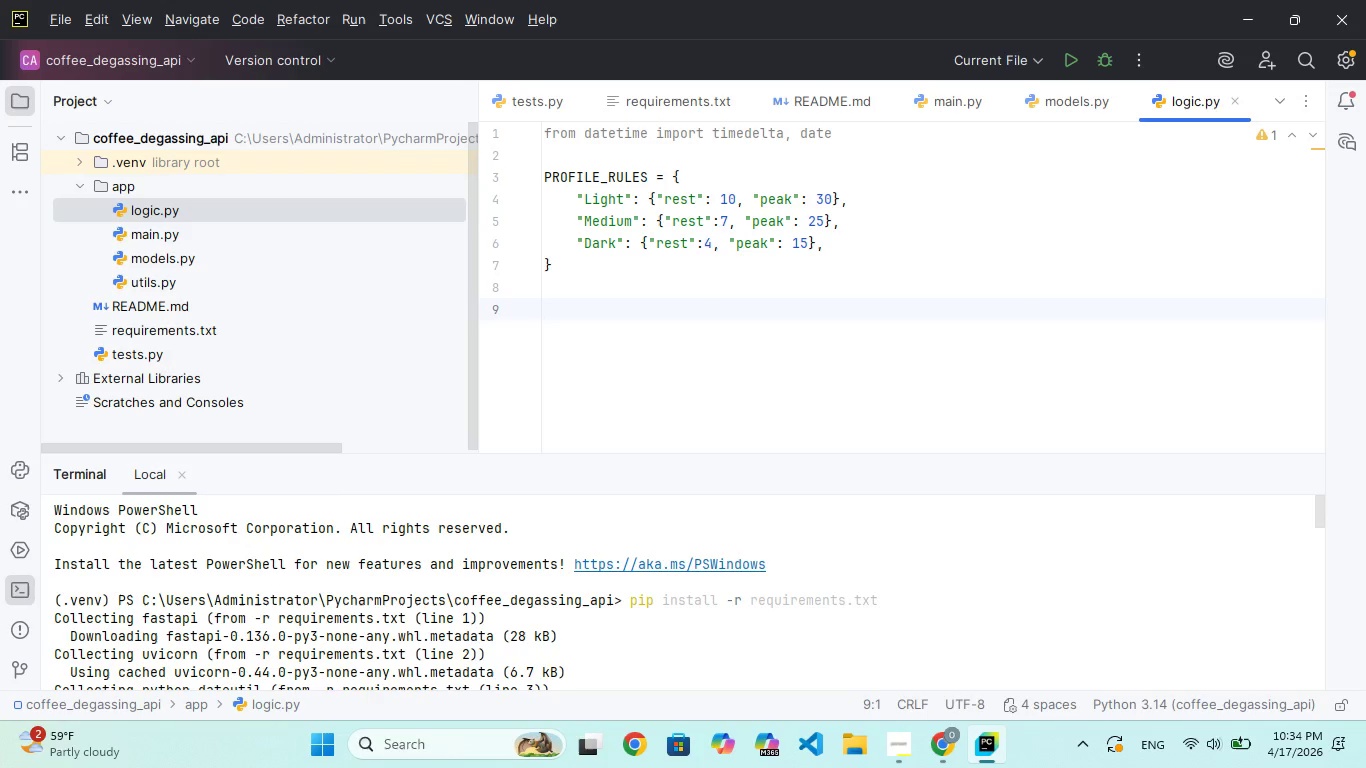 
wait(10.75)
 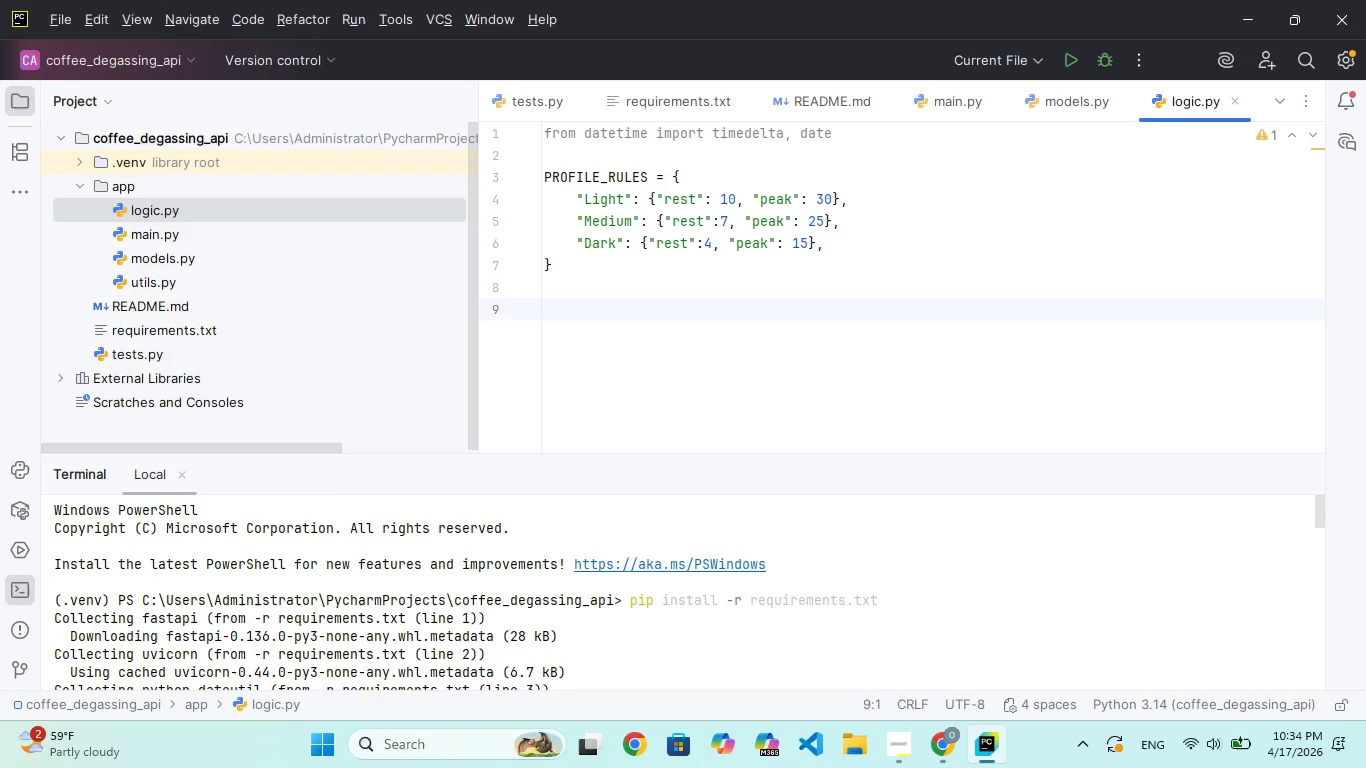 
type(def calculate_status(rst)
 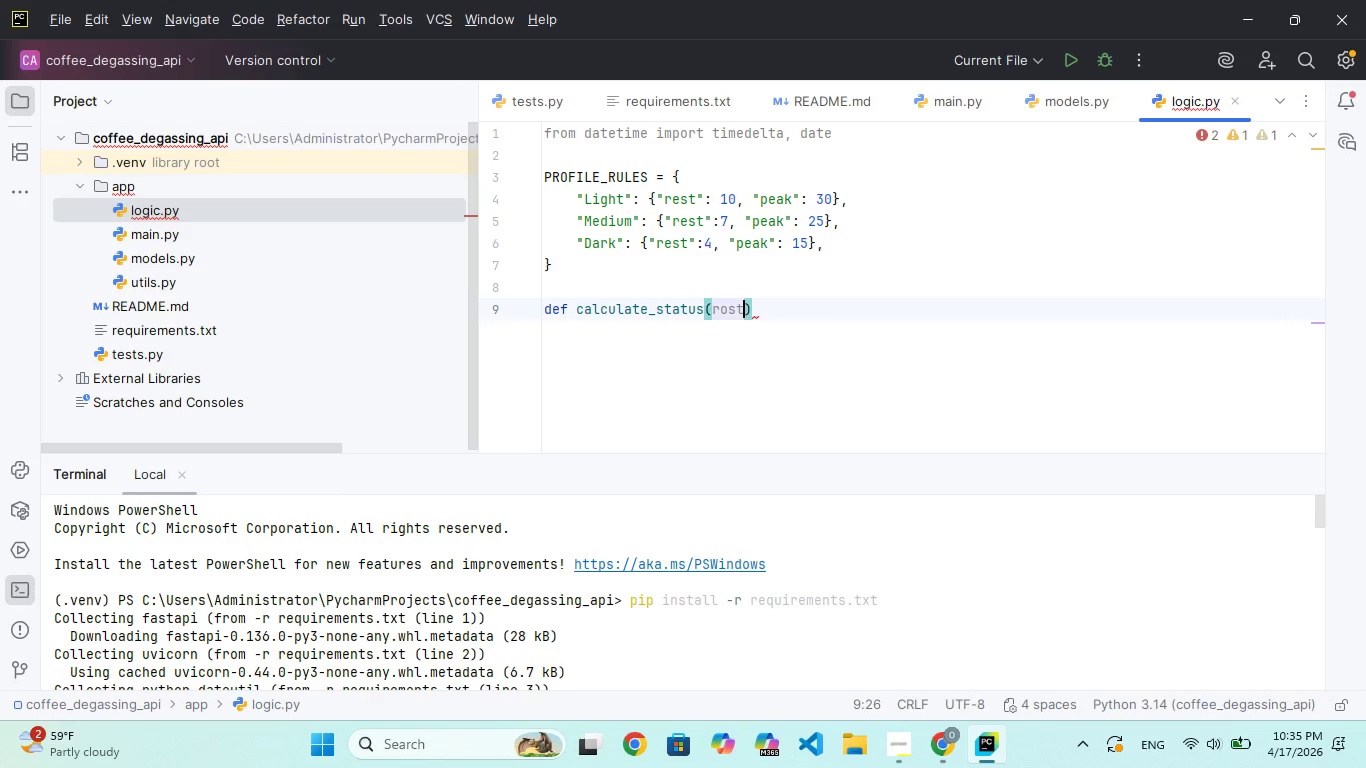 
 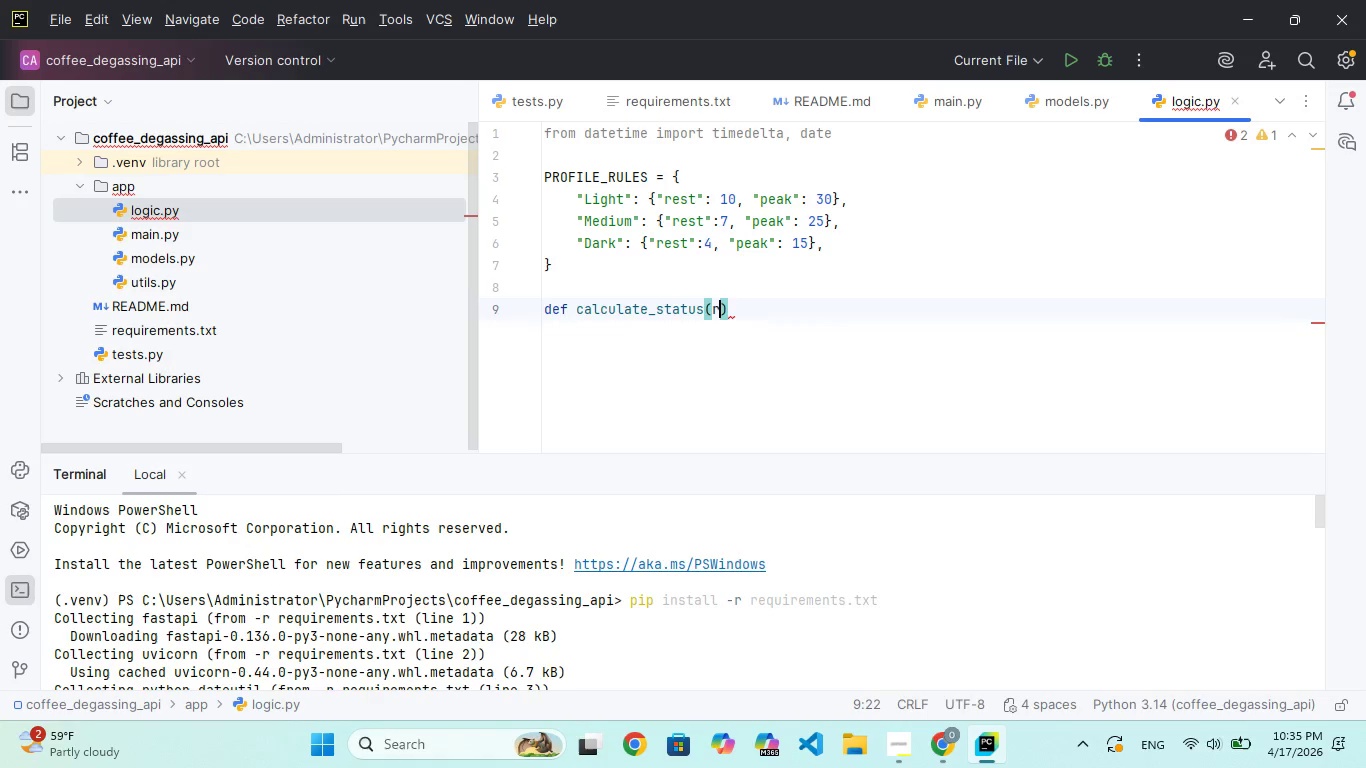 
hold_key(key=O, duration=0.31)
 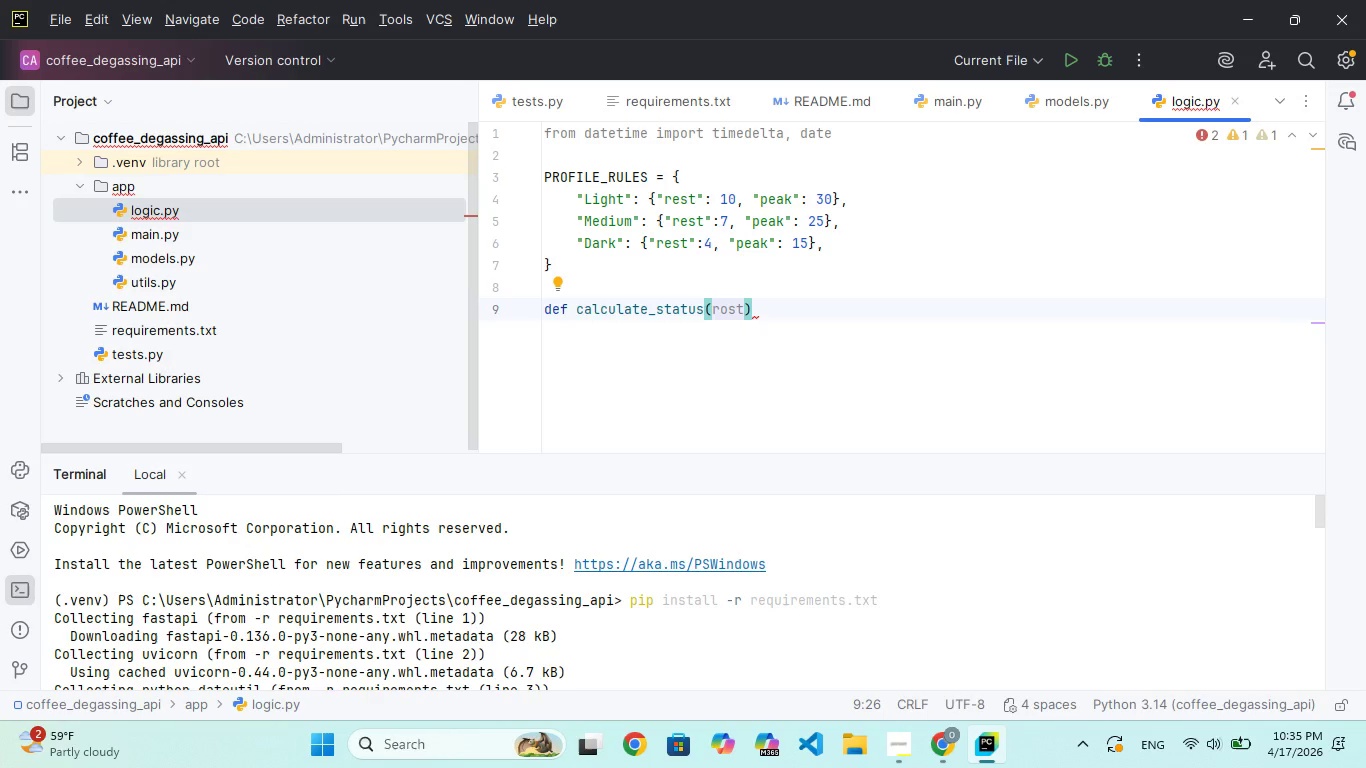 
key(ArrowLeft)
 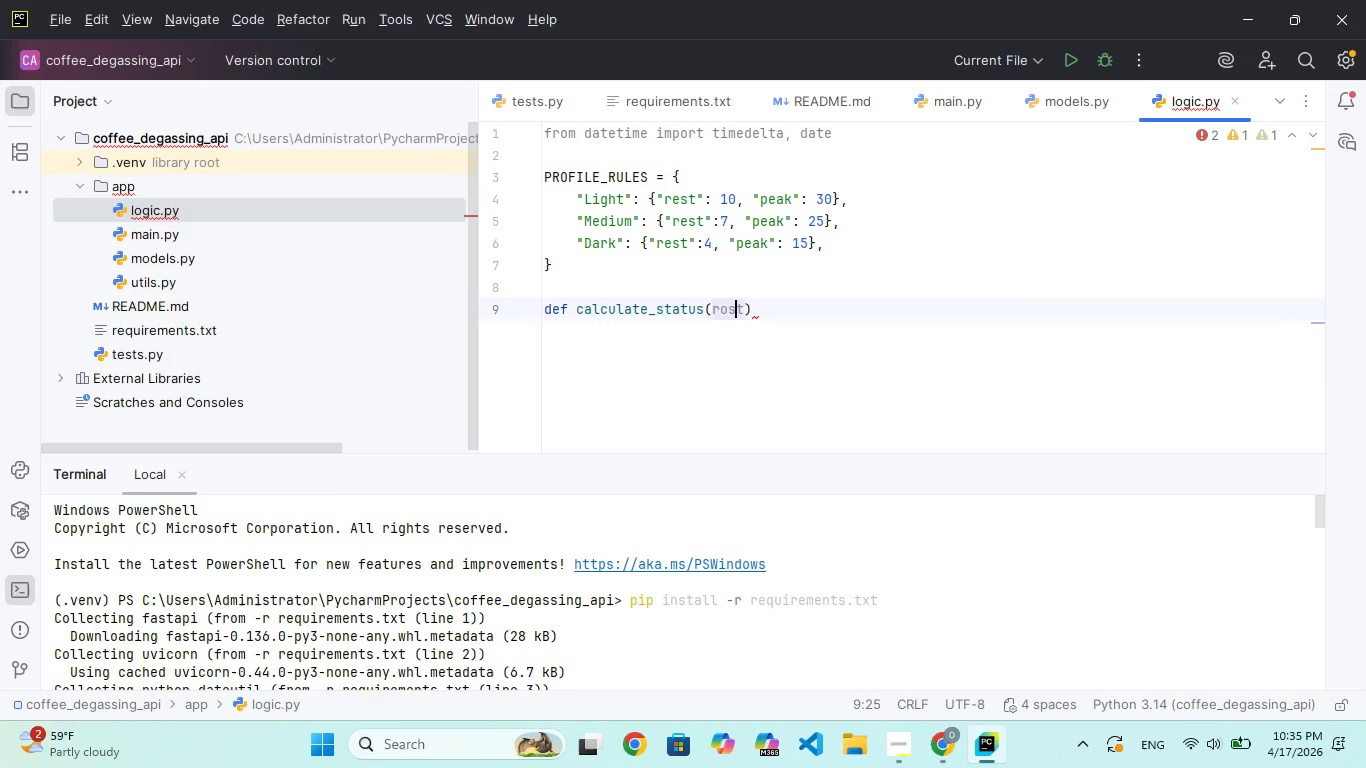 
key(ArrowLeft)
 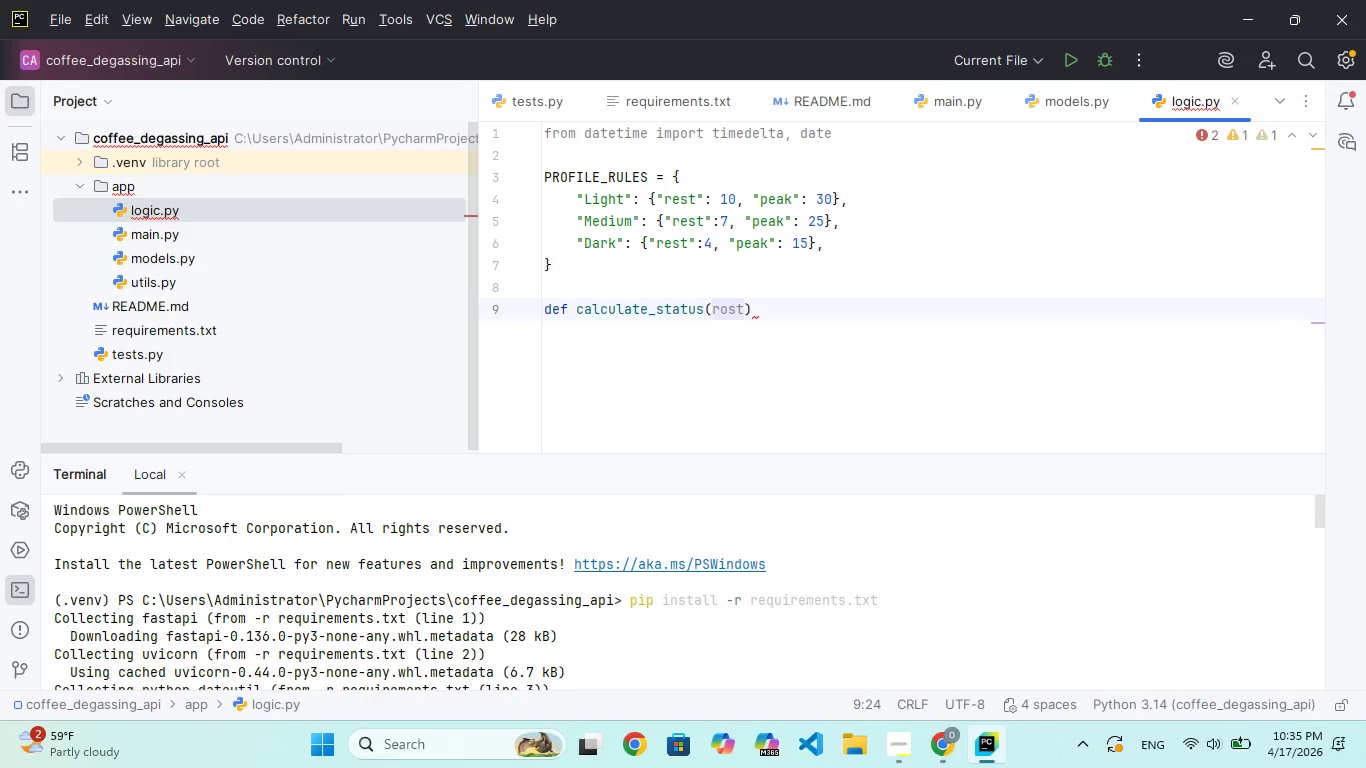 
key(A)
 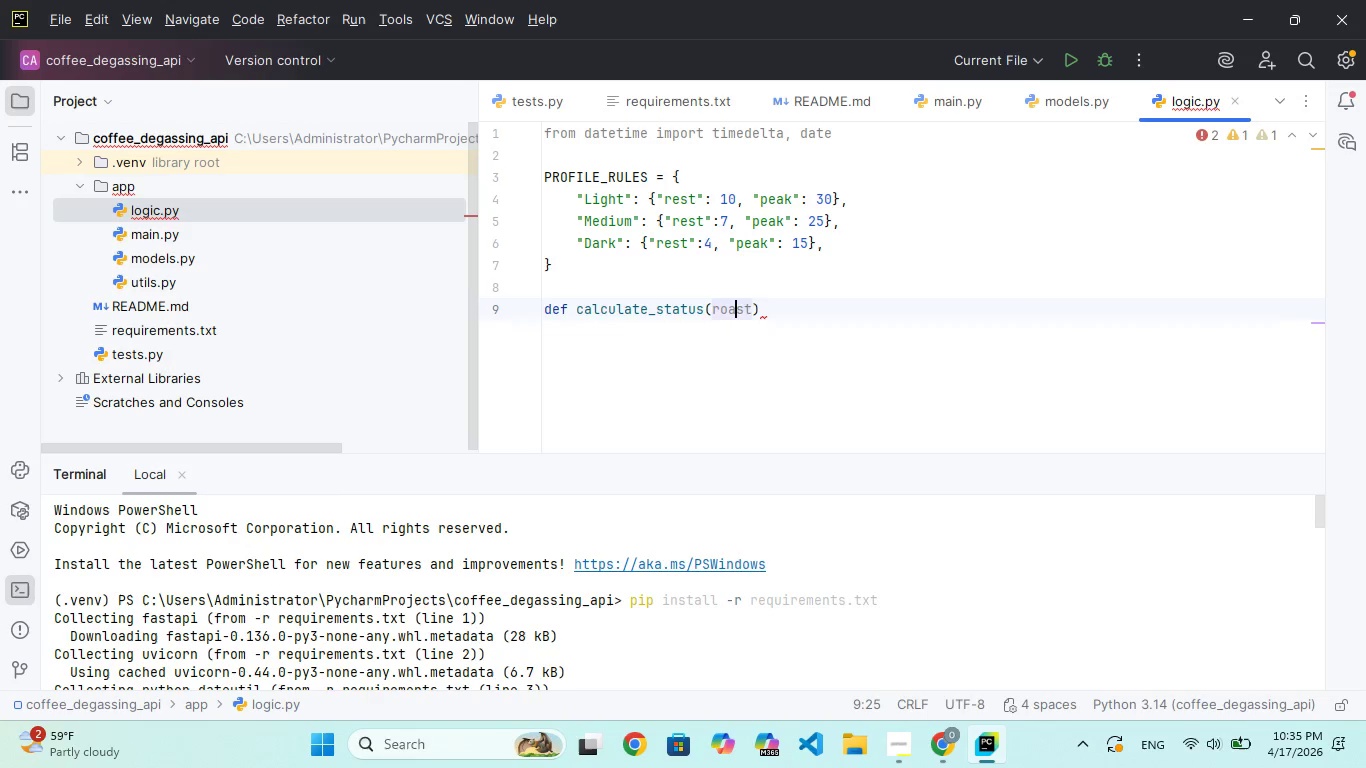 
key(ArrowRight)
 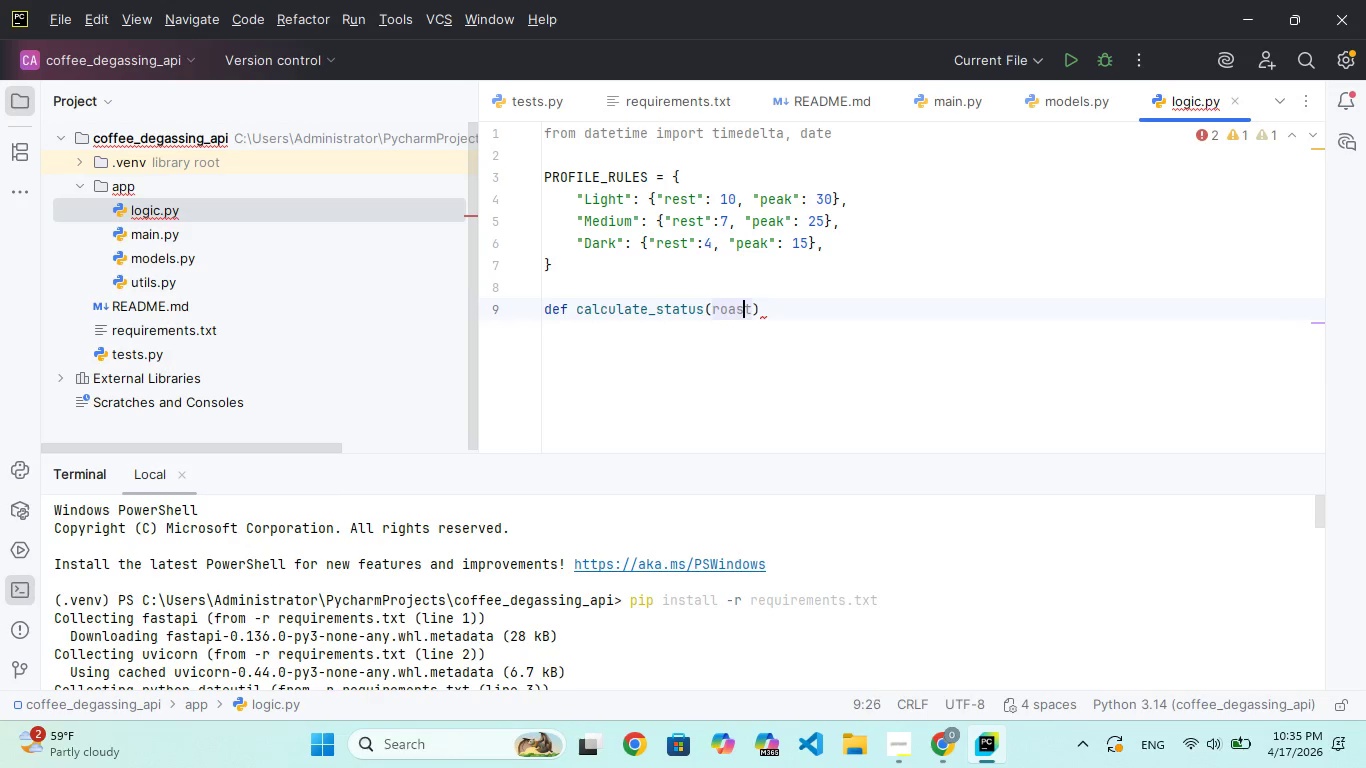 
key(ArrowRight)
 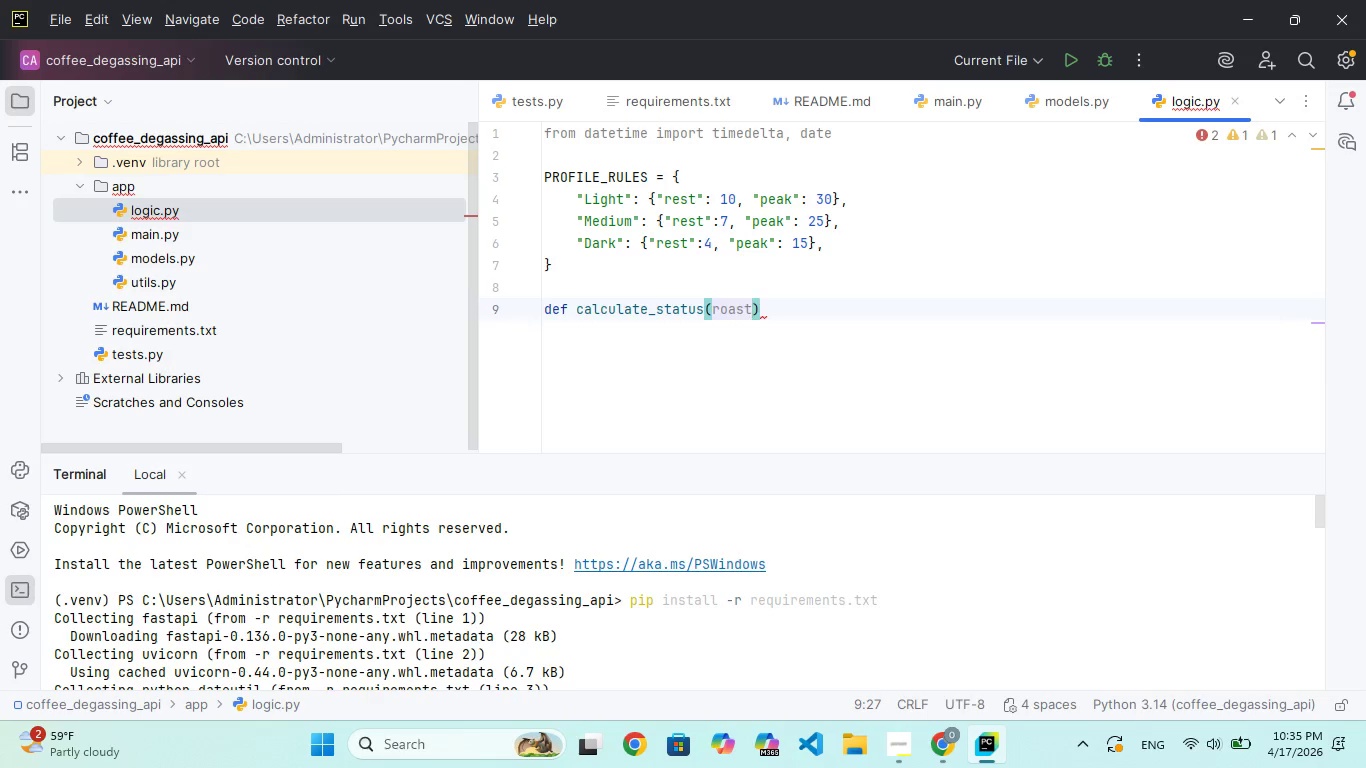 
type(_date: date)
 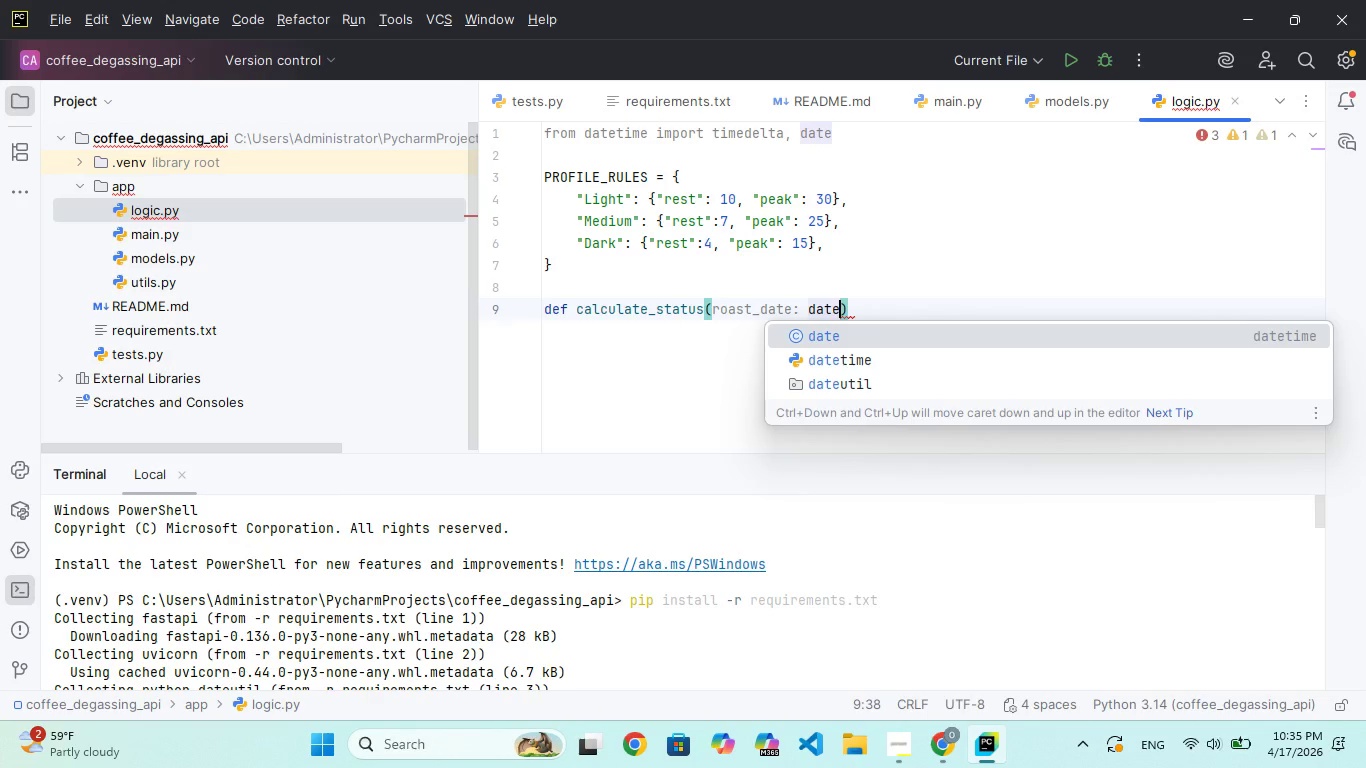 
key(Enter)
 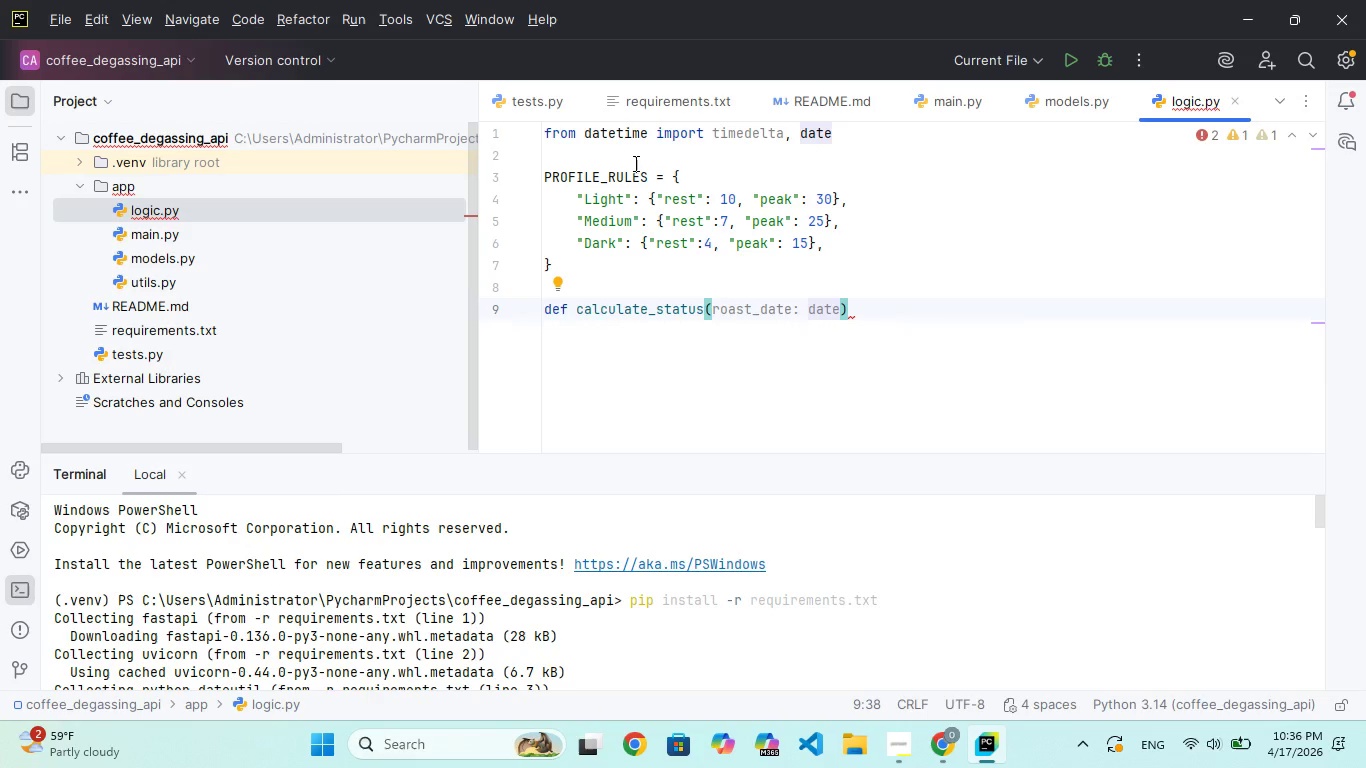 
wait(88.05)
 